 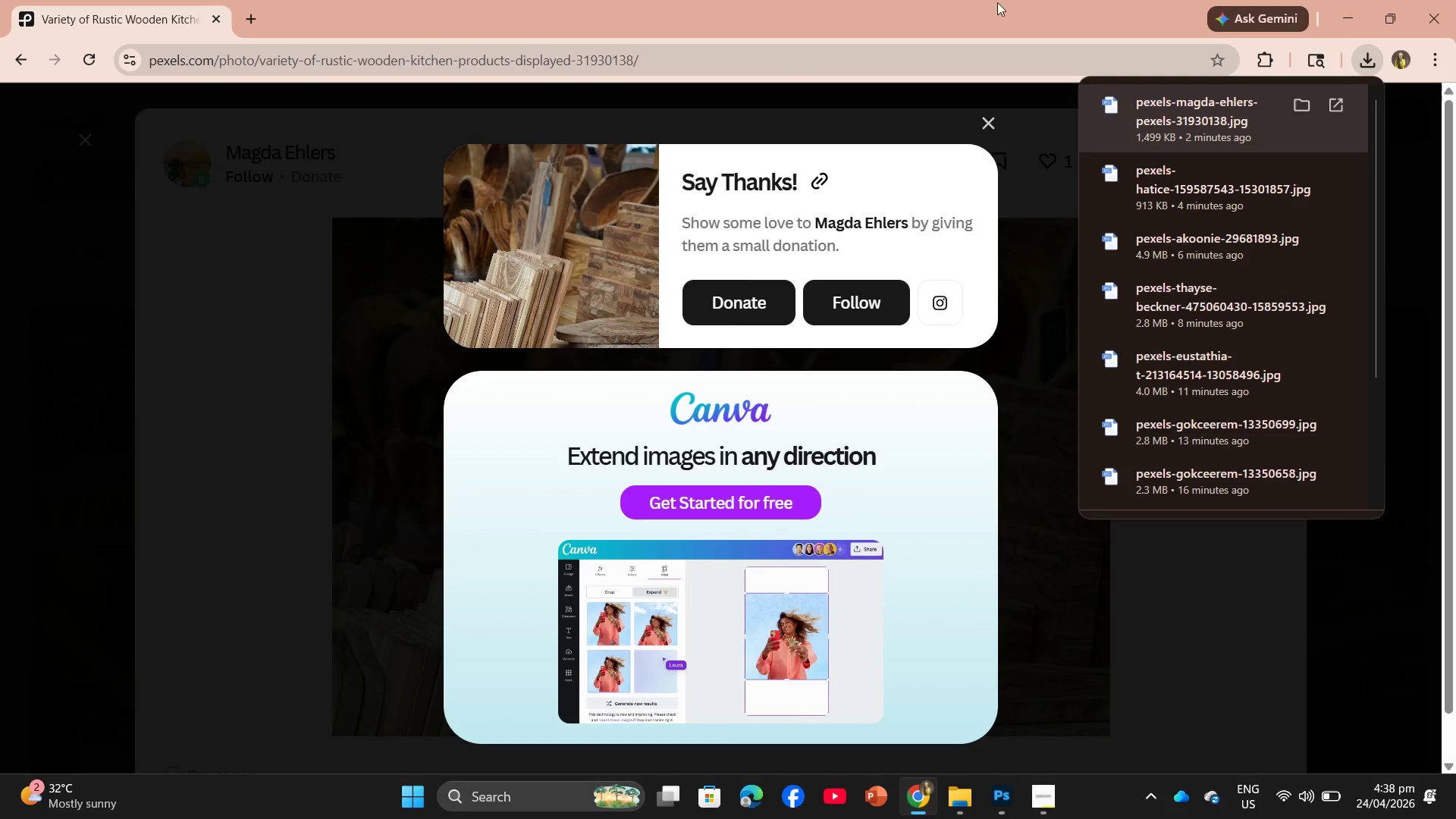 
scroll: coordinate [834, 331], scroll_direction: down, amount: 32.0
 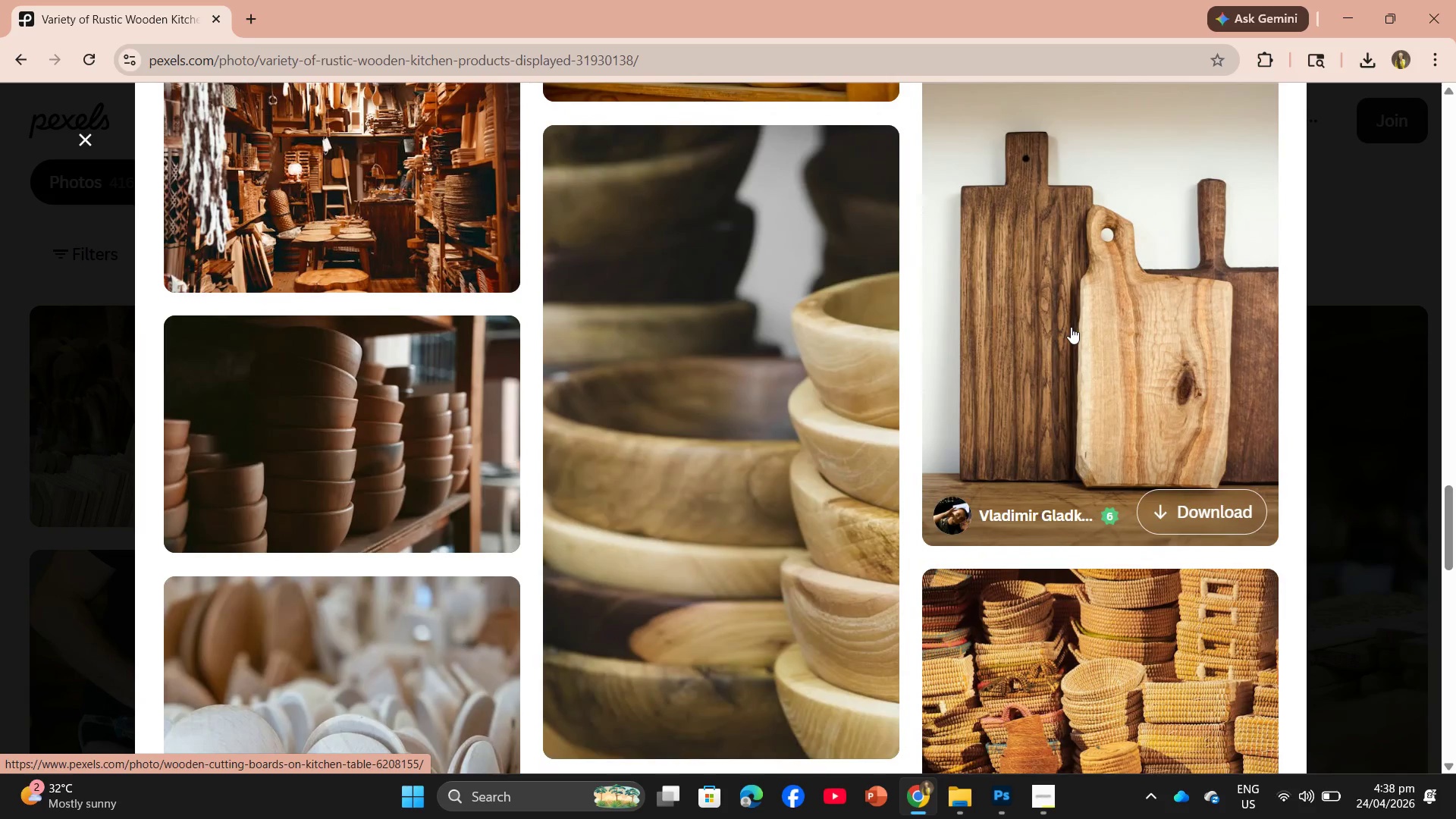 
left_click([1071, 327])
 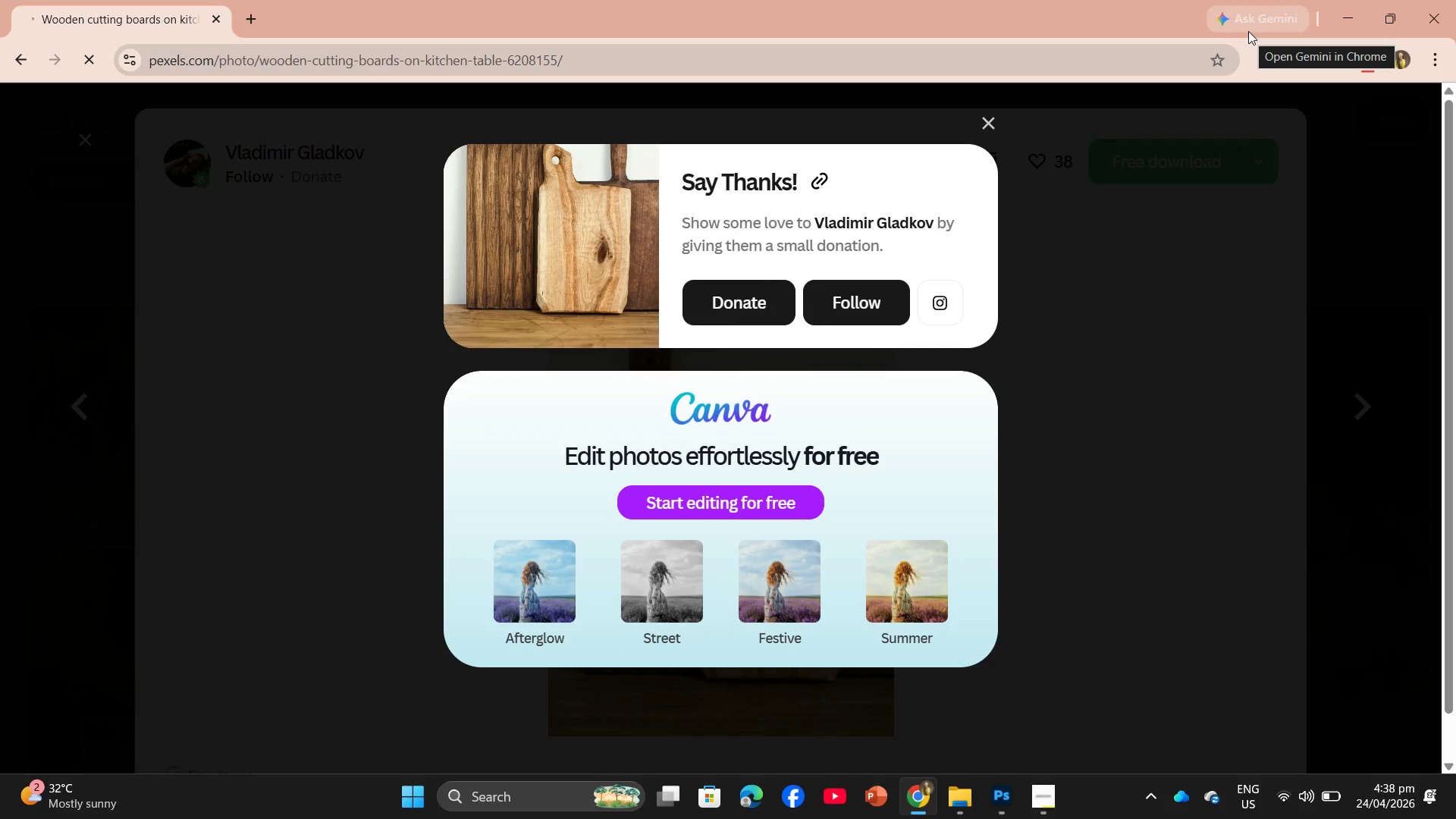 
wait(16.38)
 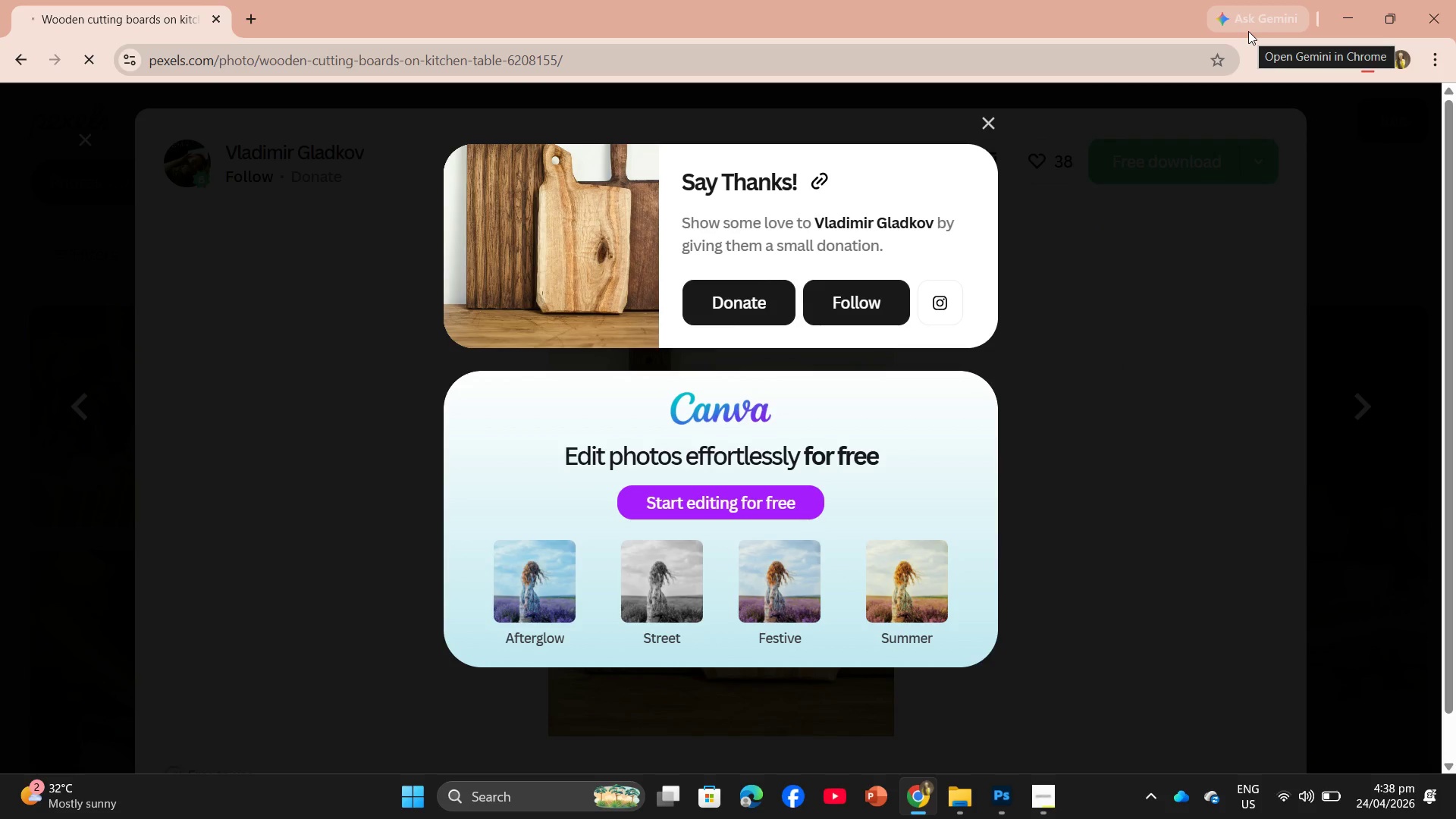 
left_click([1363, 58])
 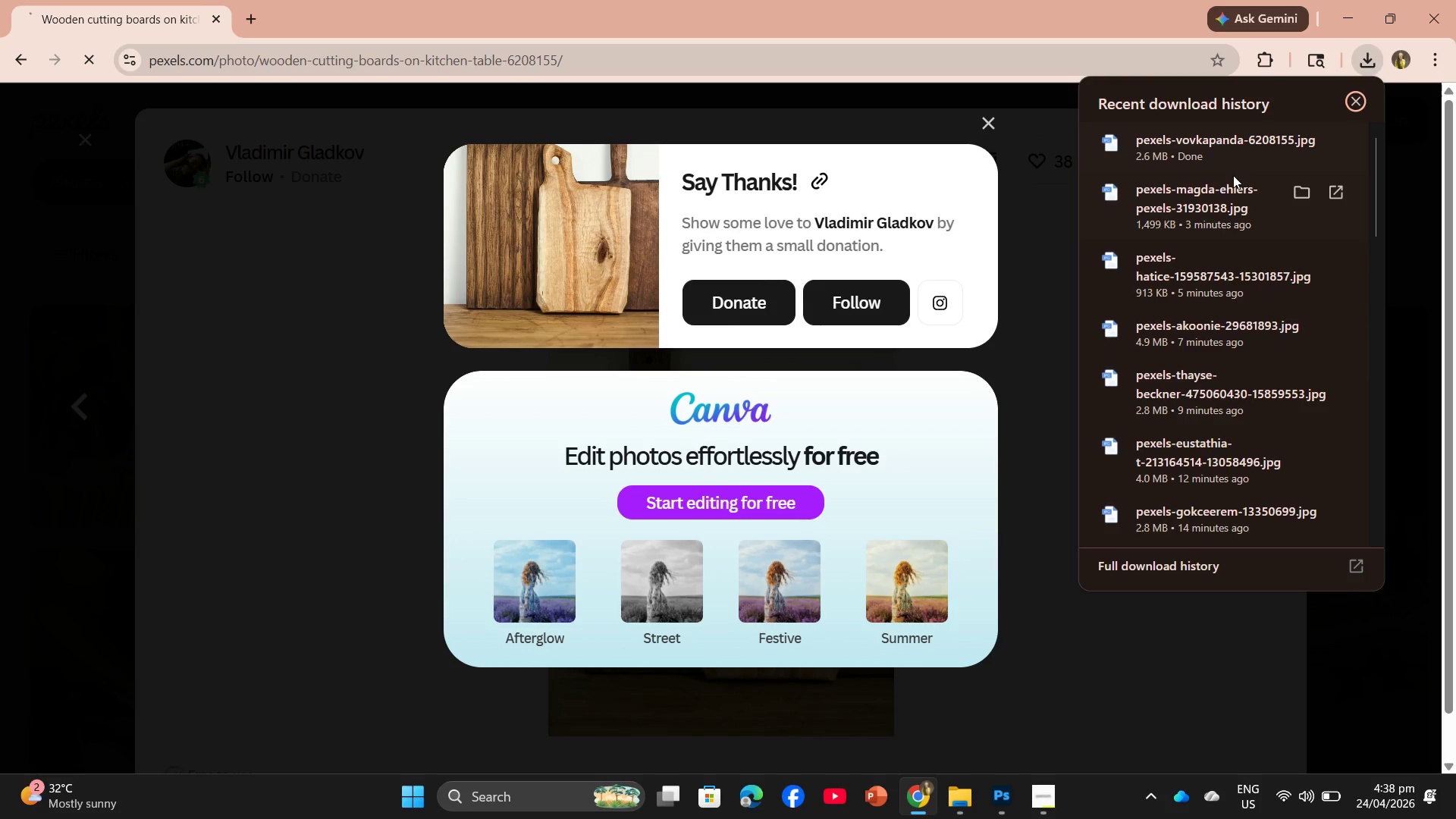 
left_click_drag(start_coordinate=[1230, 144], to_coordinate=[569, 36])
 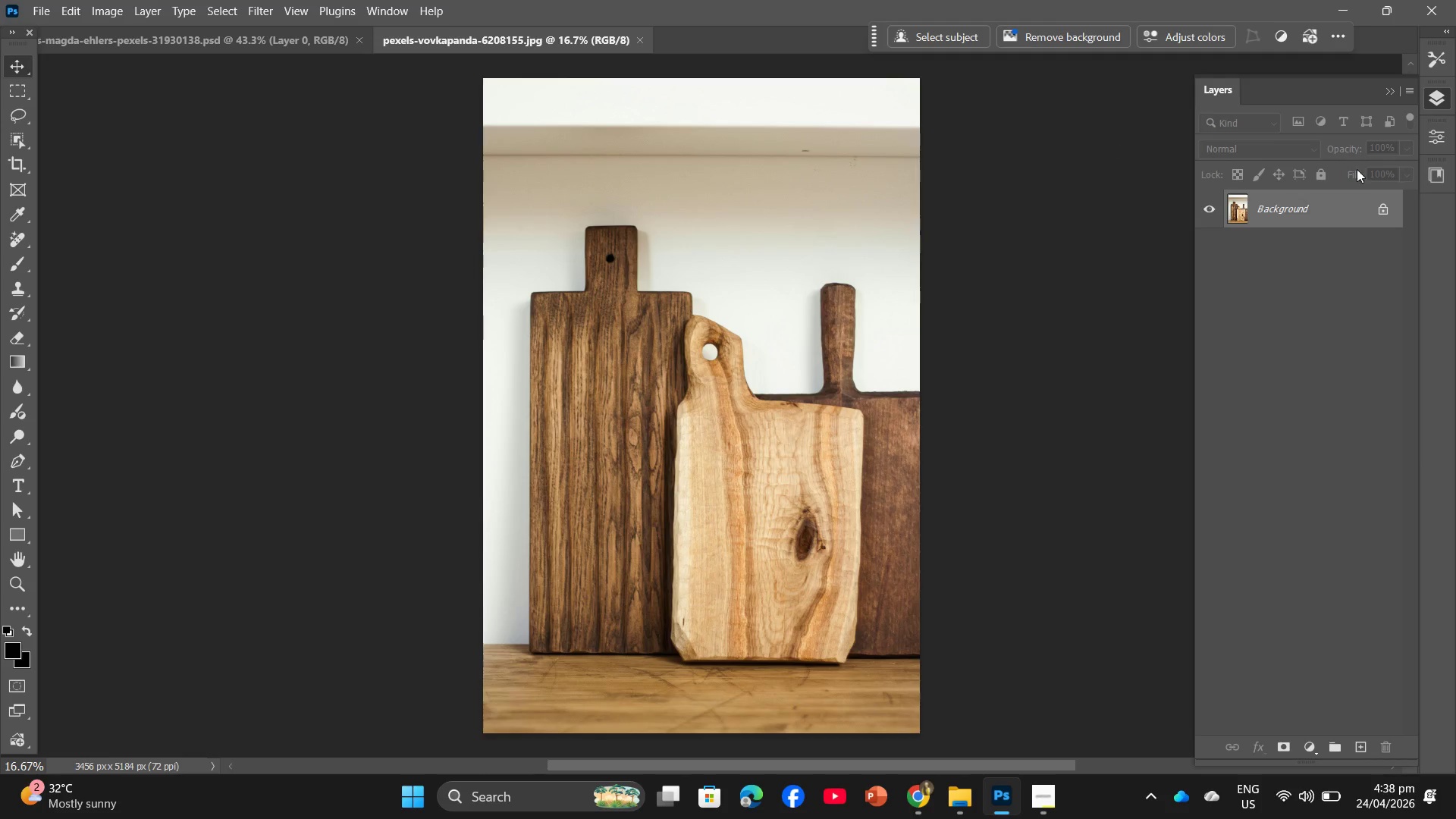 
wait(5.25)
 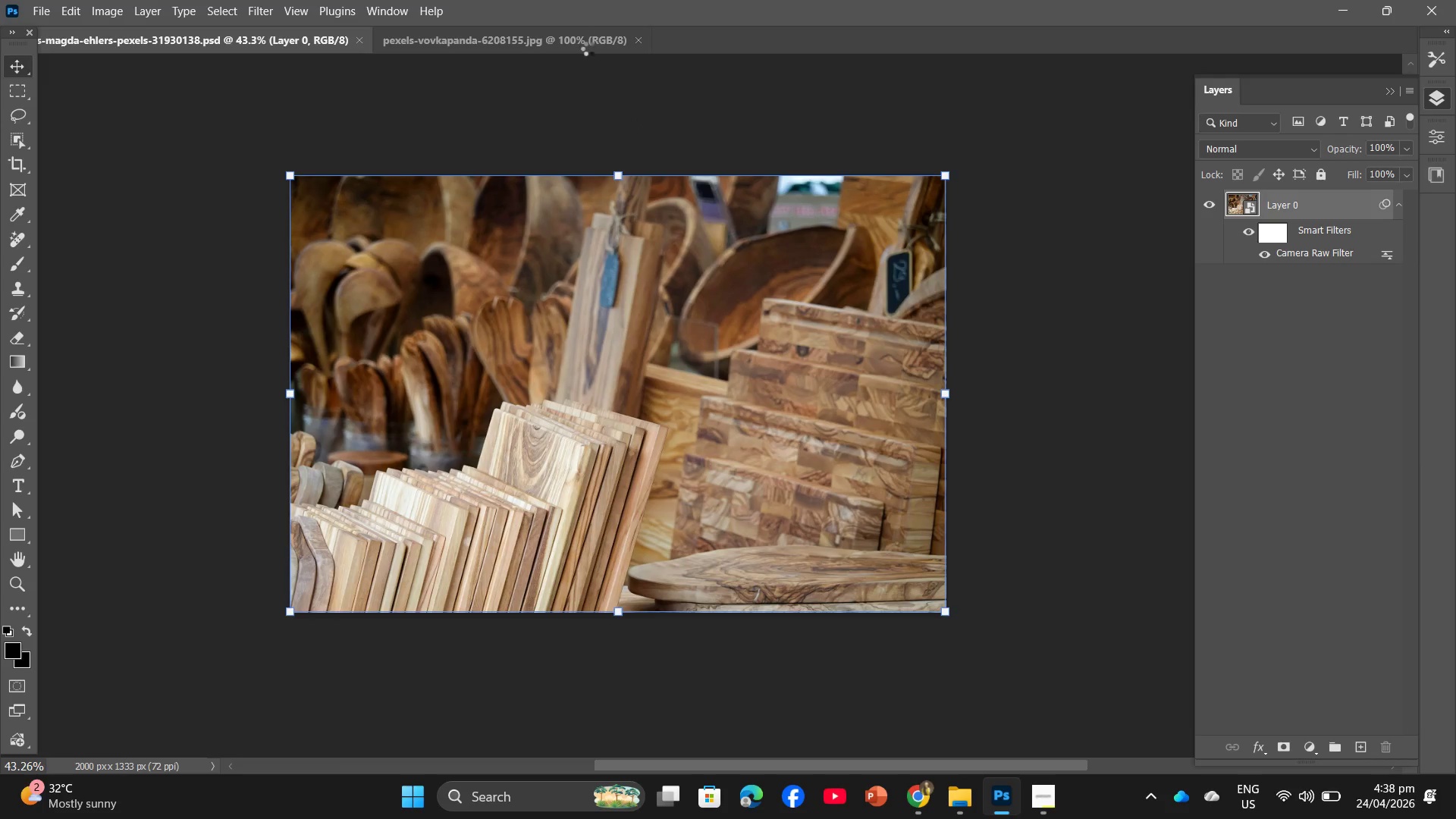 
left_click([1384, 209])
 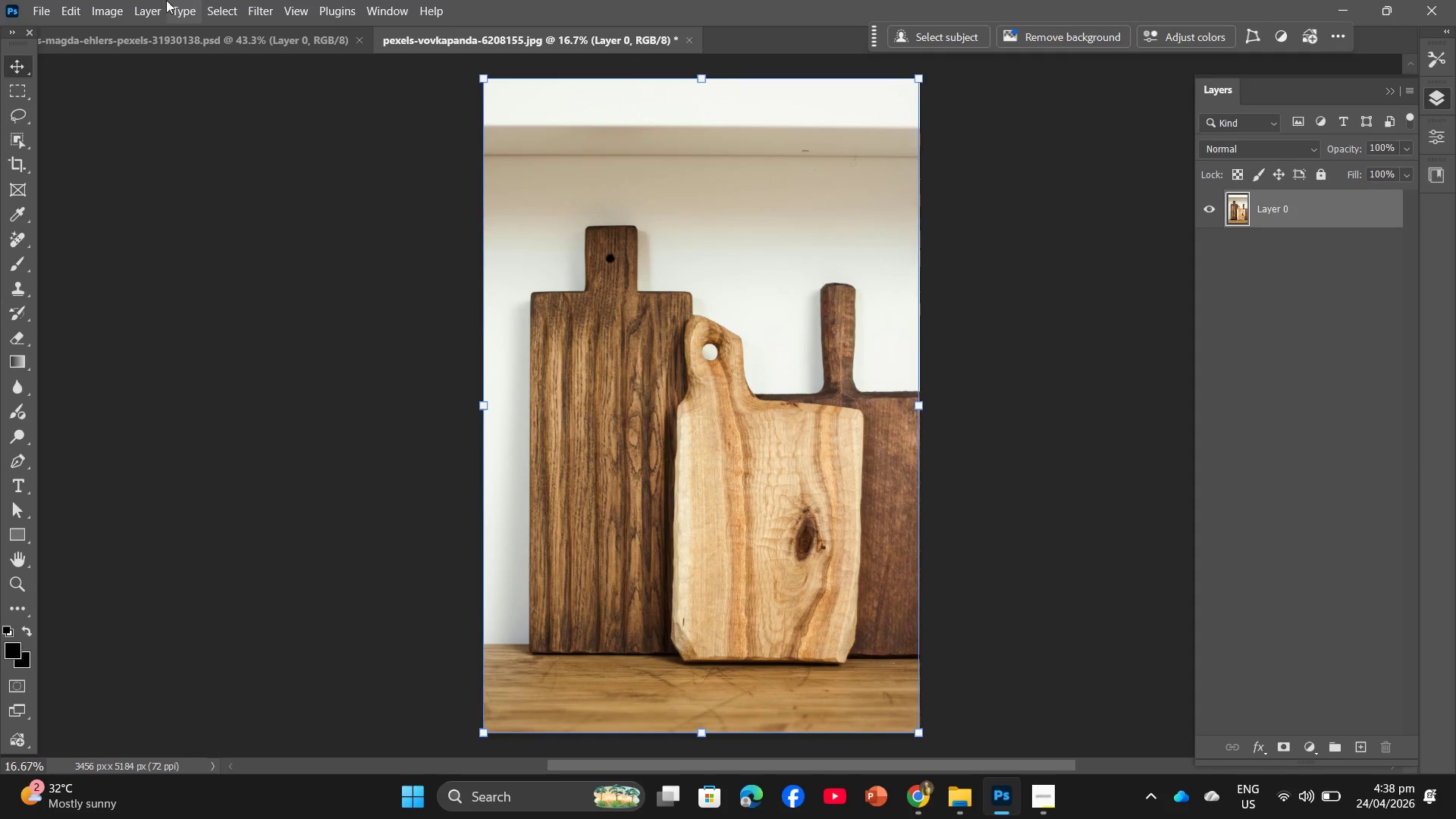 
left_click([105, 0])
 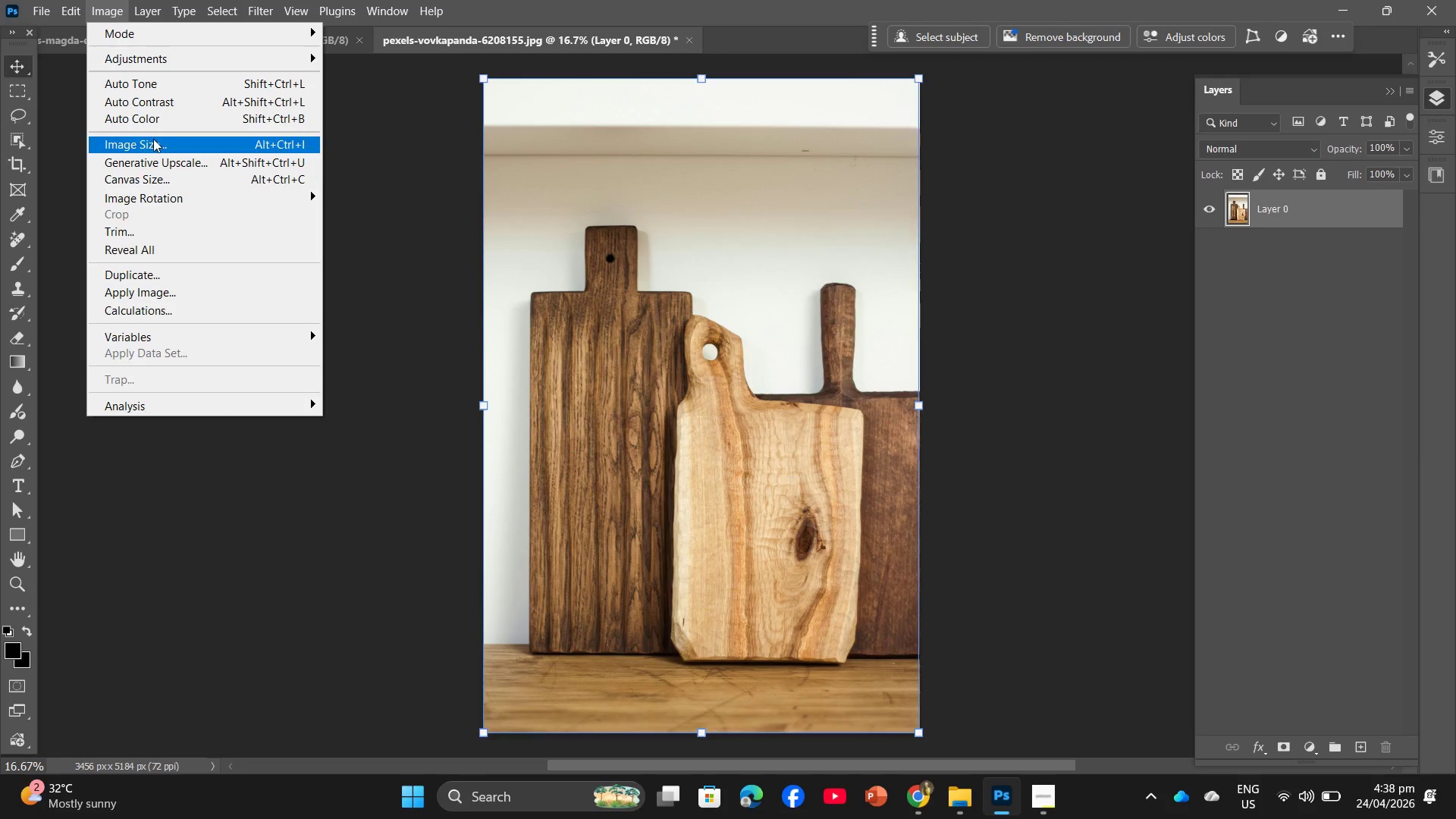 
left_click([153, 139])
 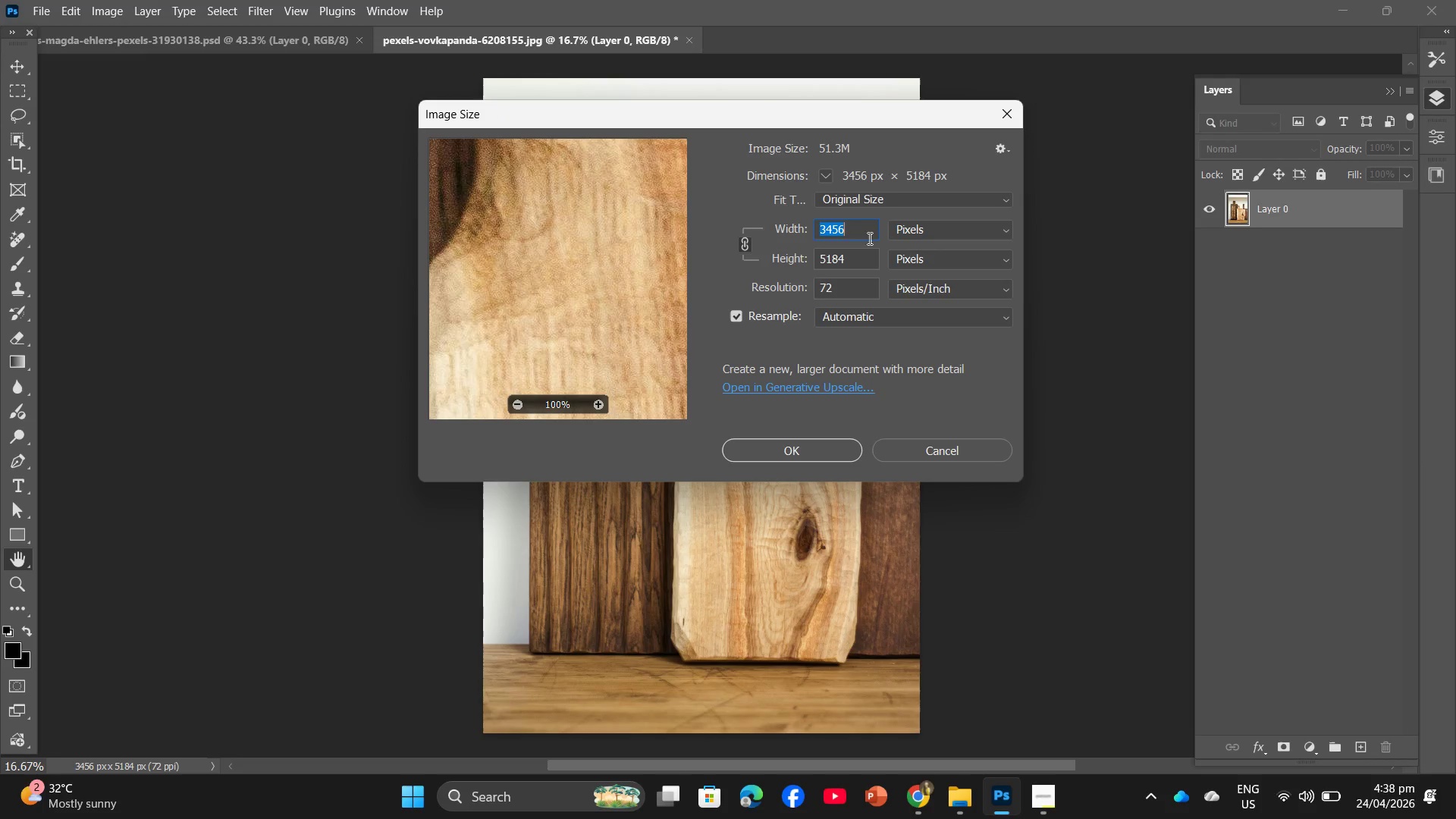 
key(Numpad2)
 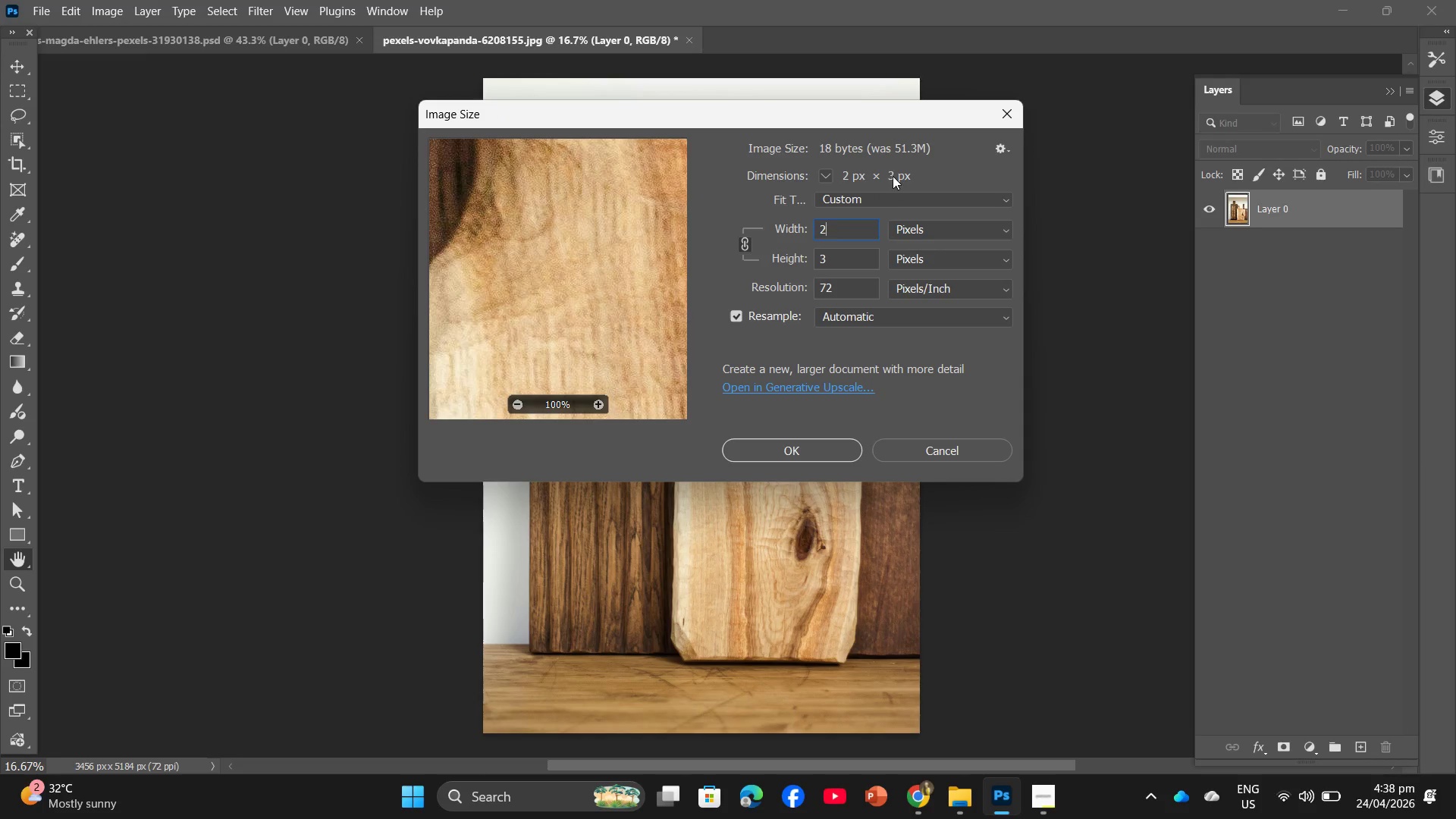 
key(Numpad0)
 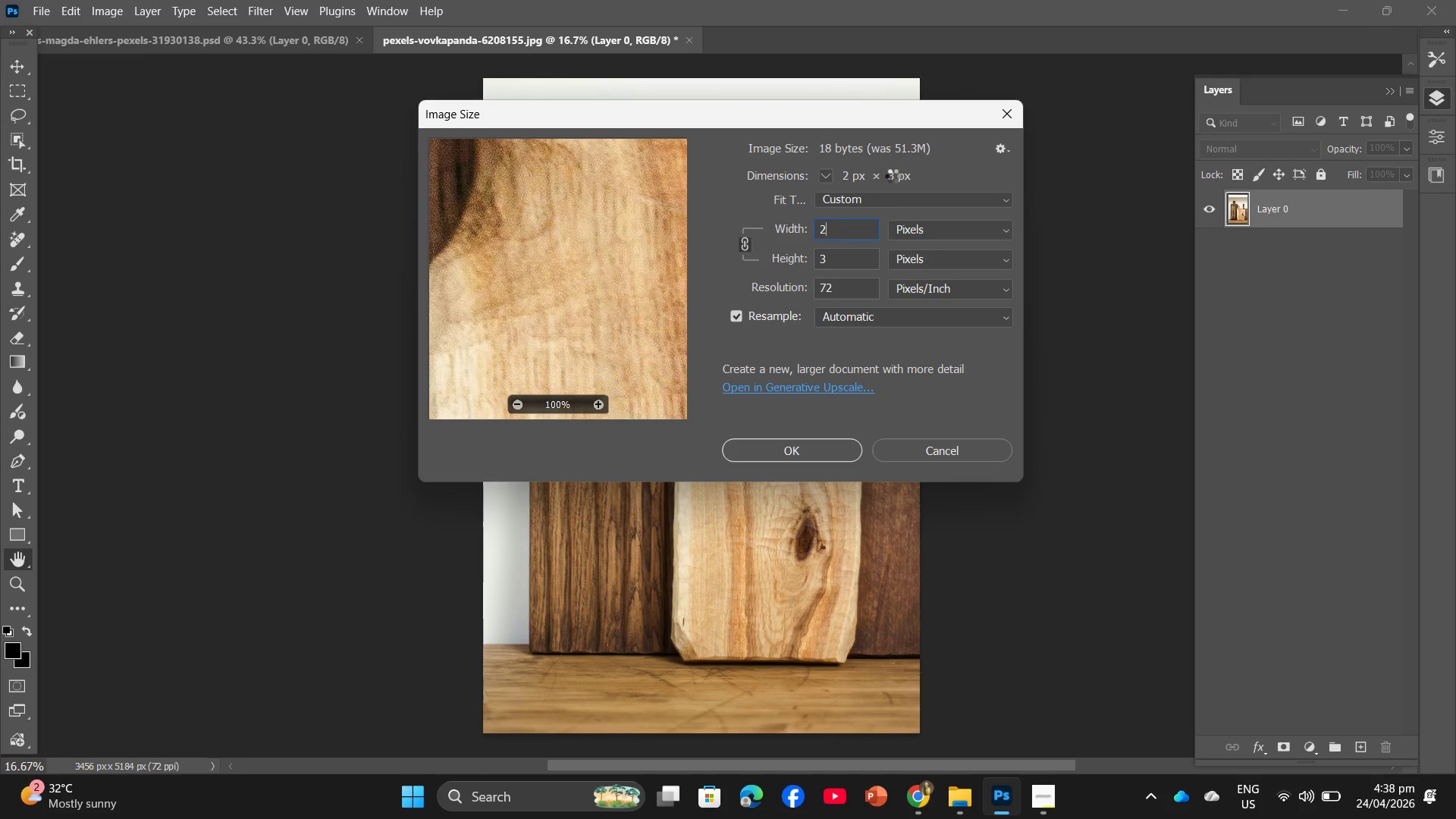 
key(Numpad0)
 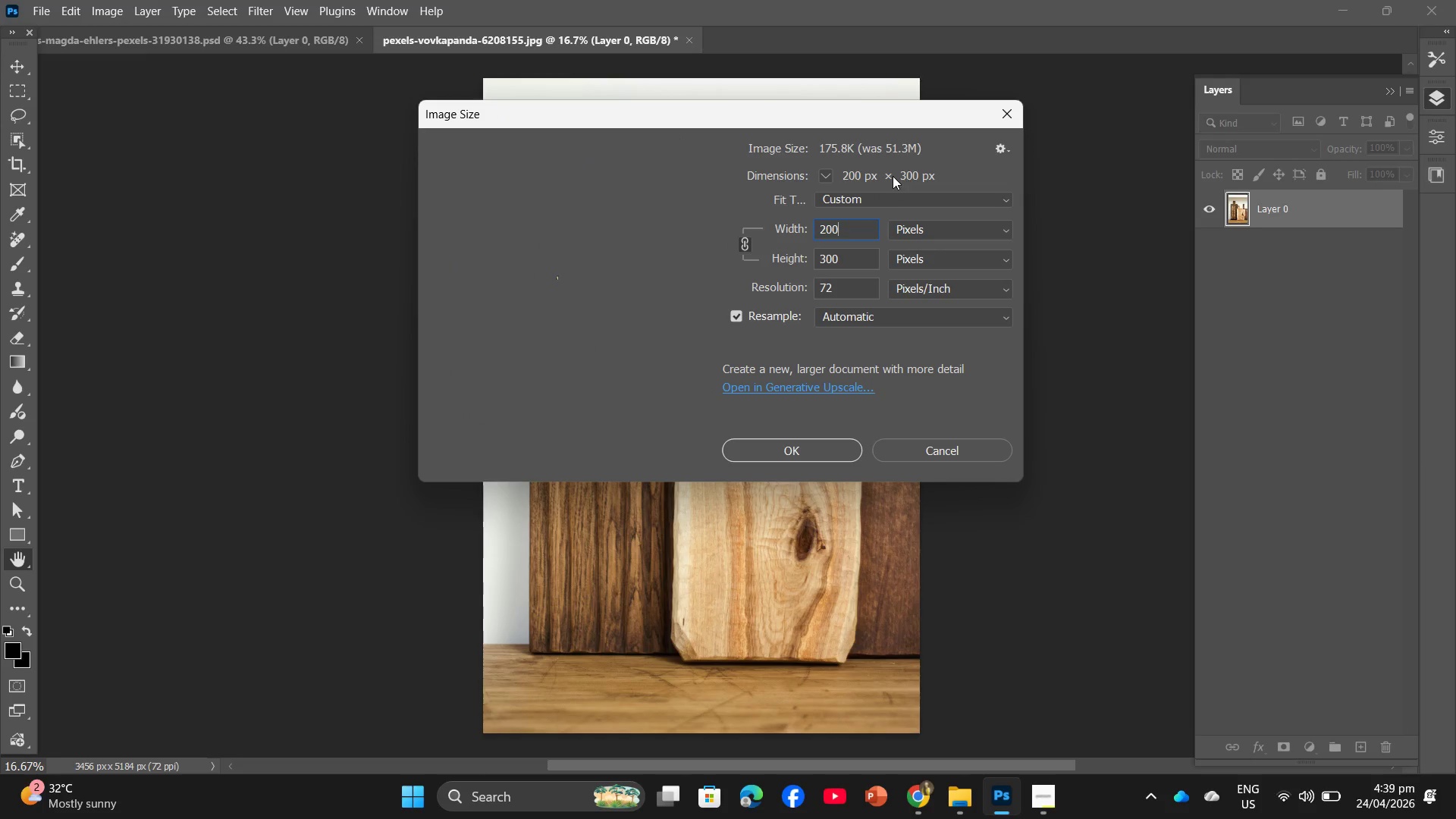 
key(Numpad0)
 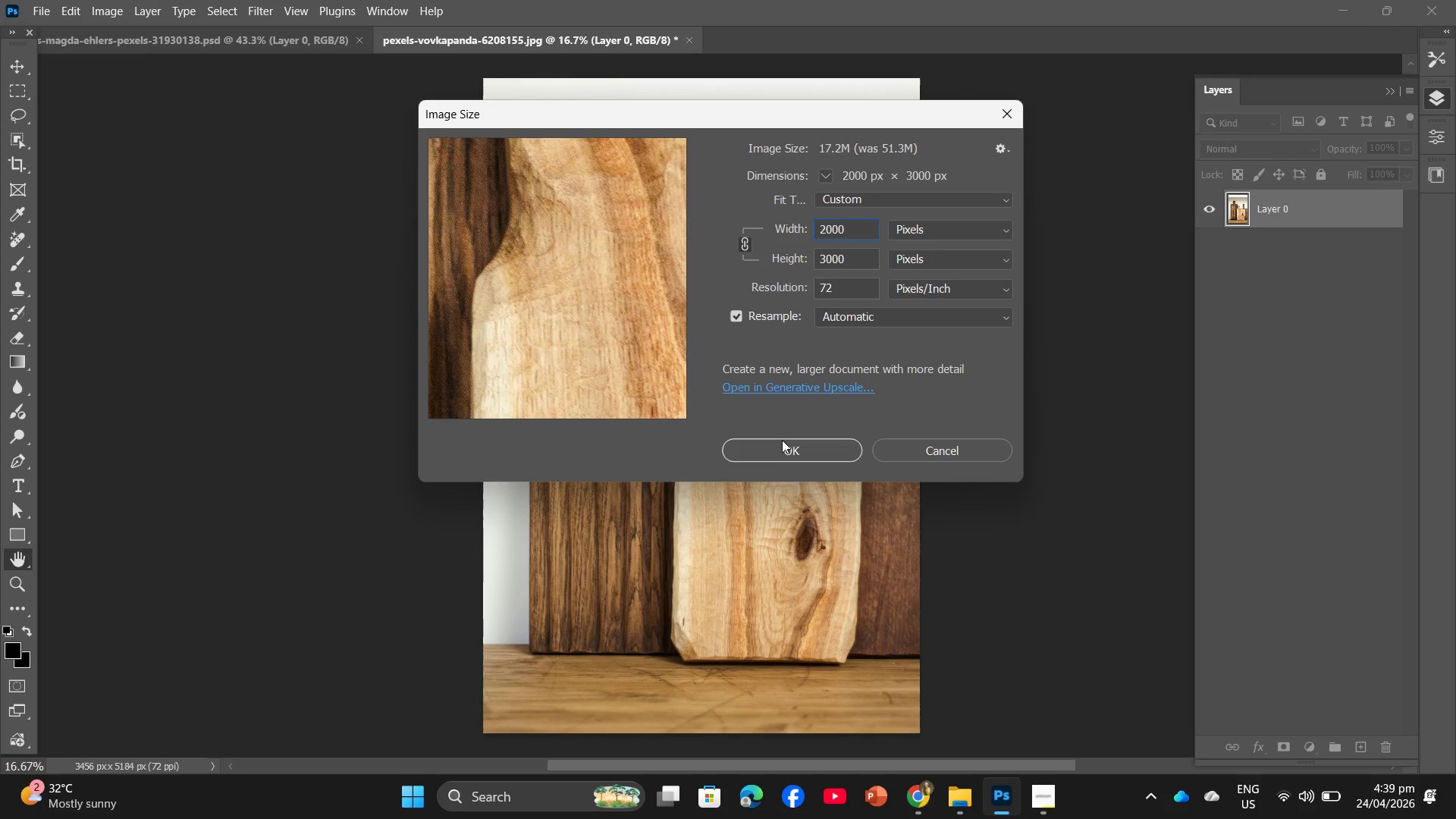 
left_click([767, 454])
 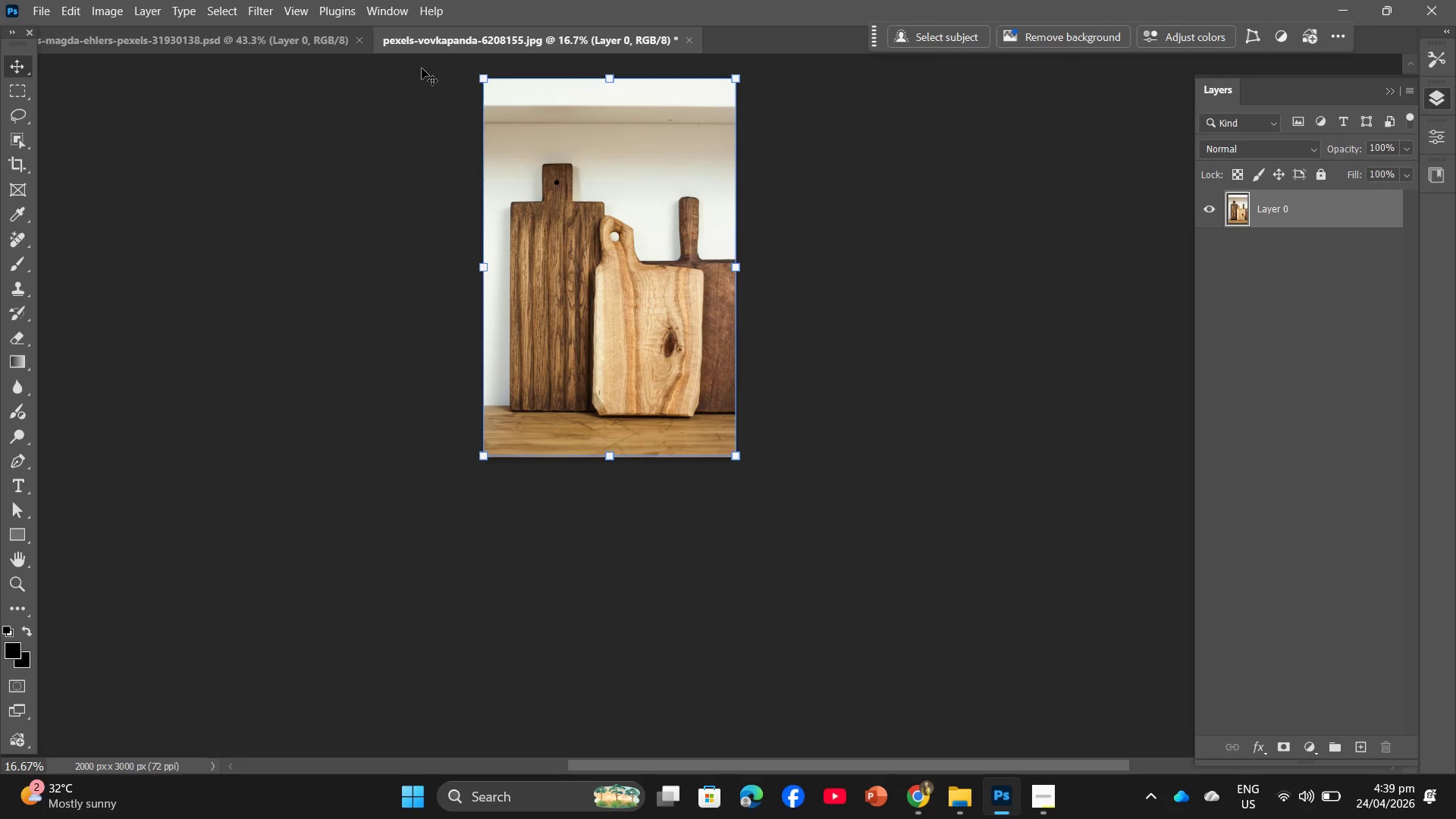 
hold_key(key=Space, duration=0.66)
 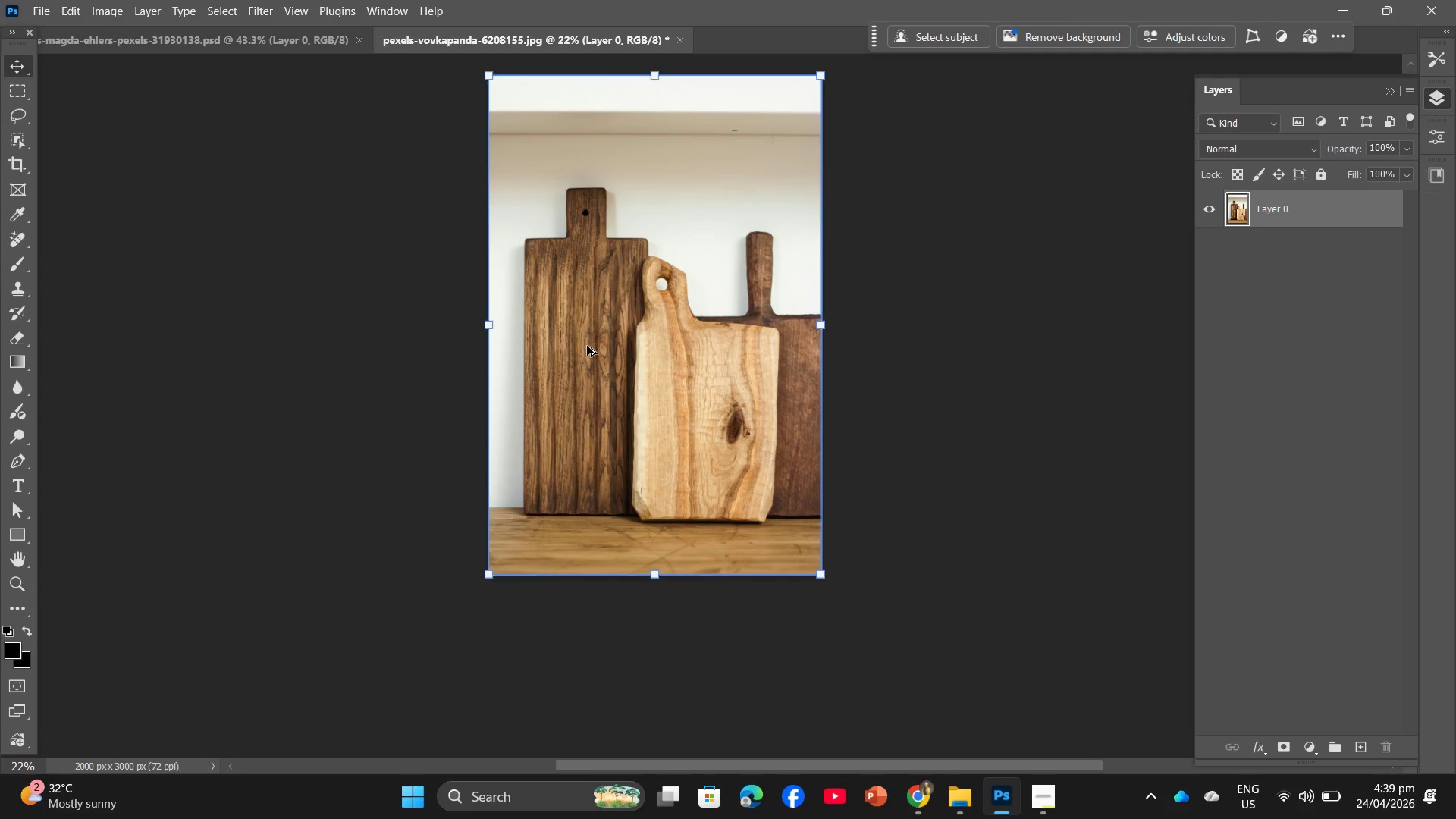 
left_click_drag(start_coordinate=[557, 282], to_coordinate=[587, 345])
 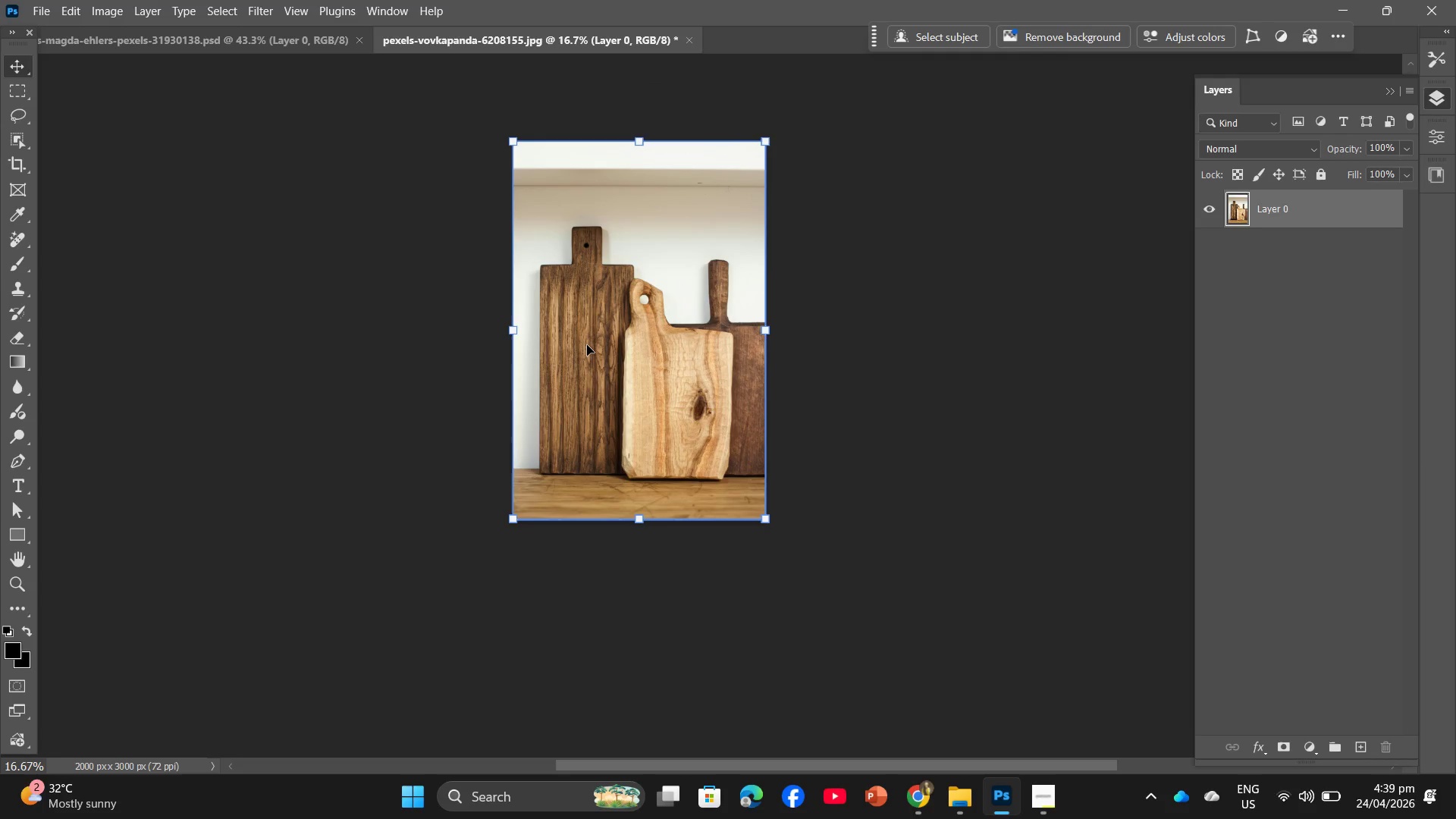 
hold_key(key=Space, duration=2.03)
 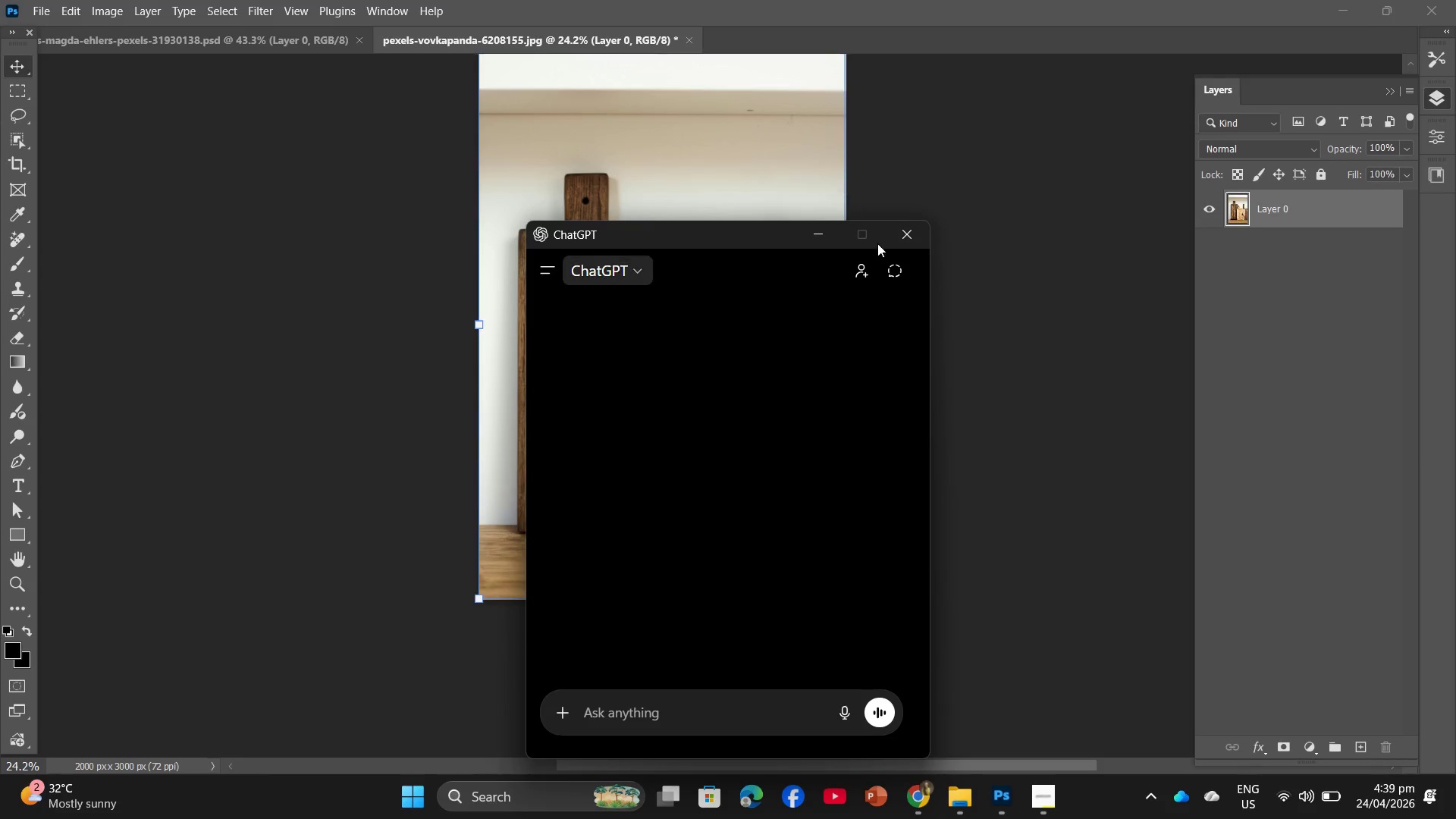 
hold_key(key=AltLeft, duration=1.25)
scroll: coordinate [587, 340], scroll_direction: up, amount: 4.0
 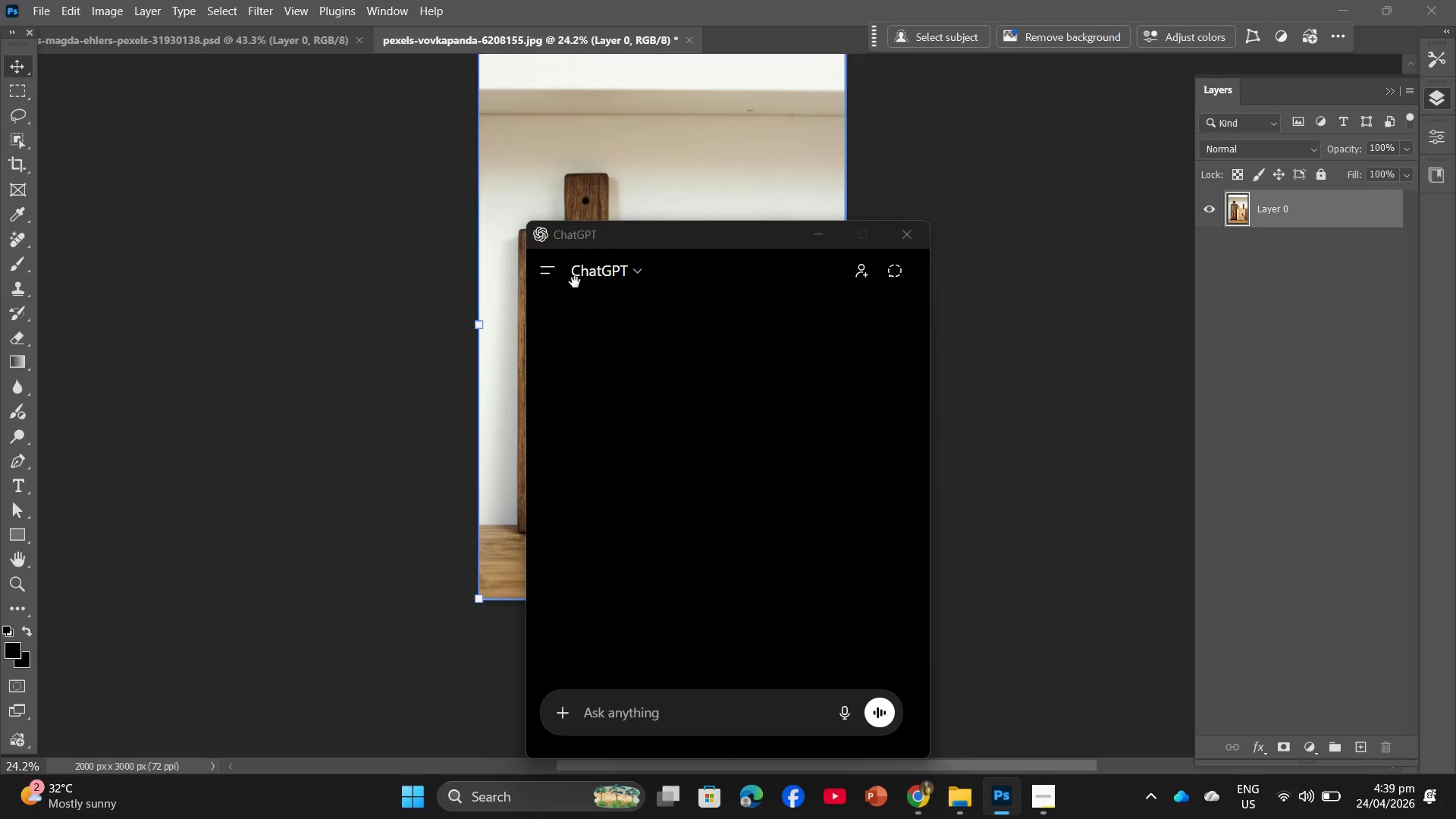 
left_click_drag(start_coordinate=[577, 284], to_coordinate=[589, 337])
 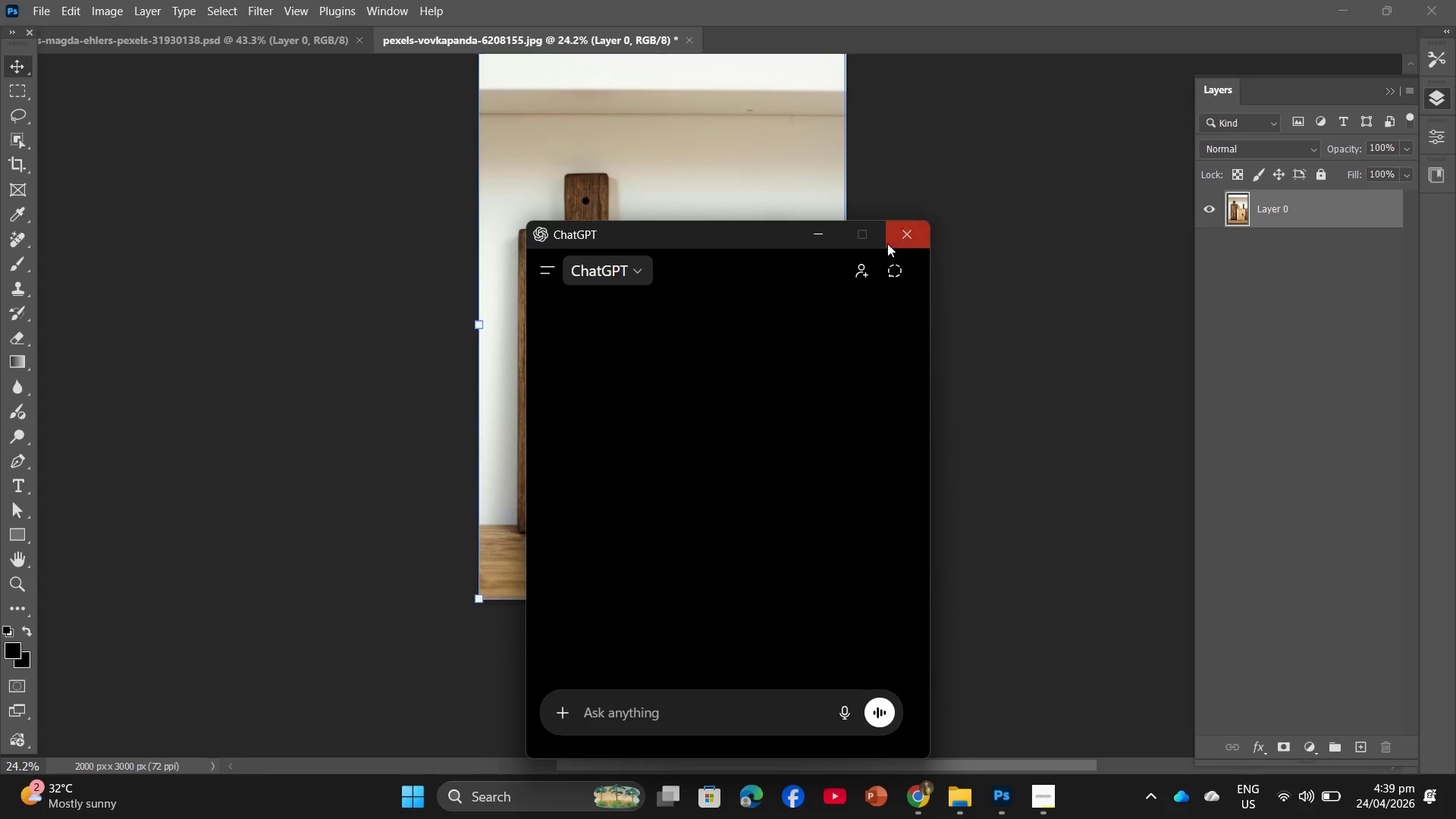 
key(Space)
 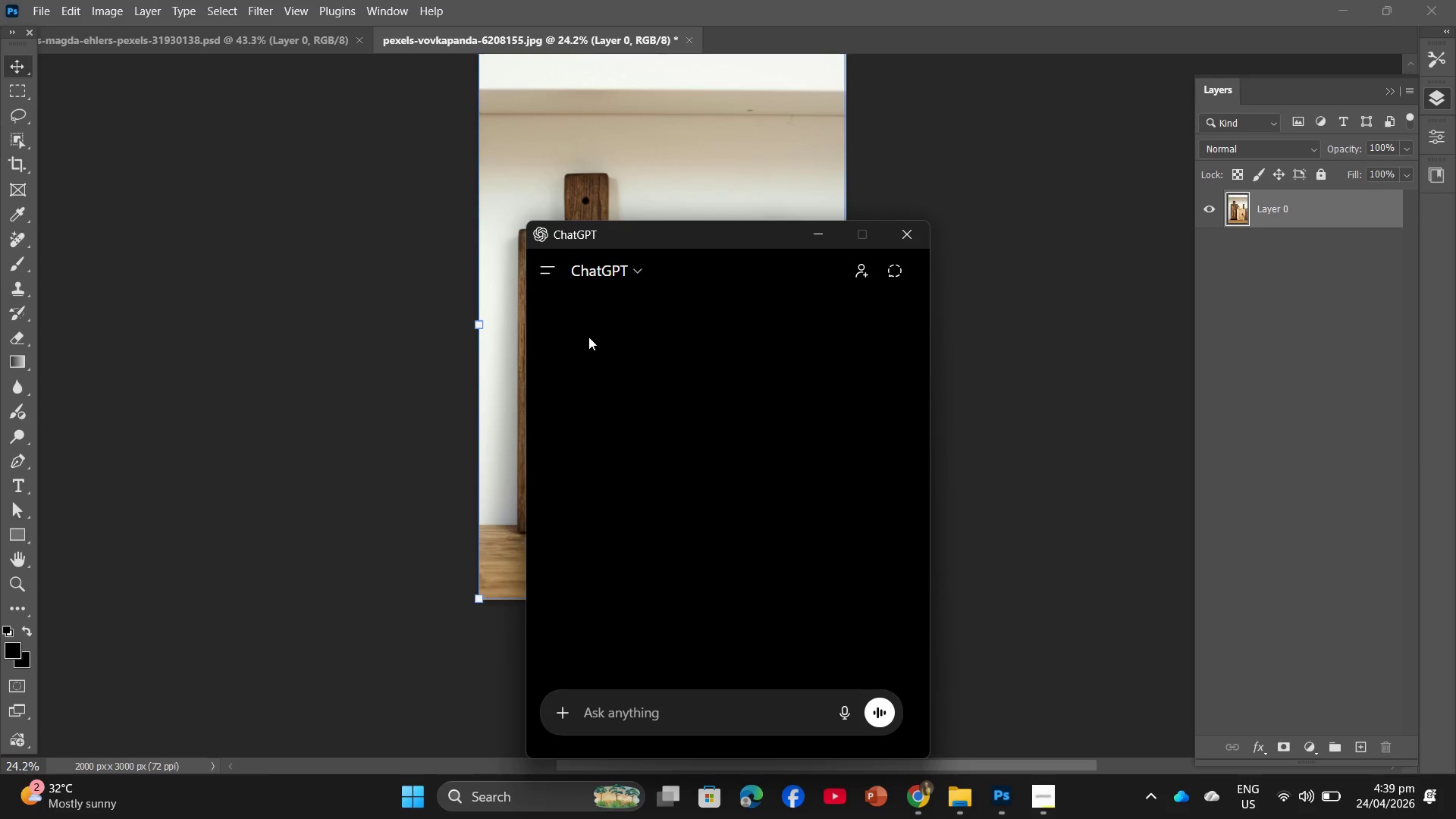 
key(Space)
 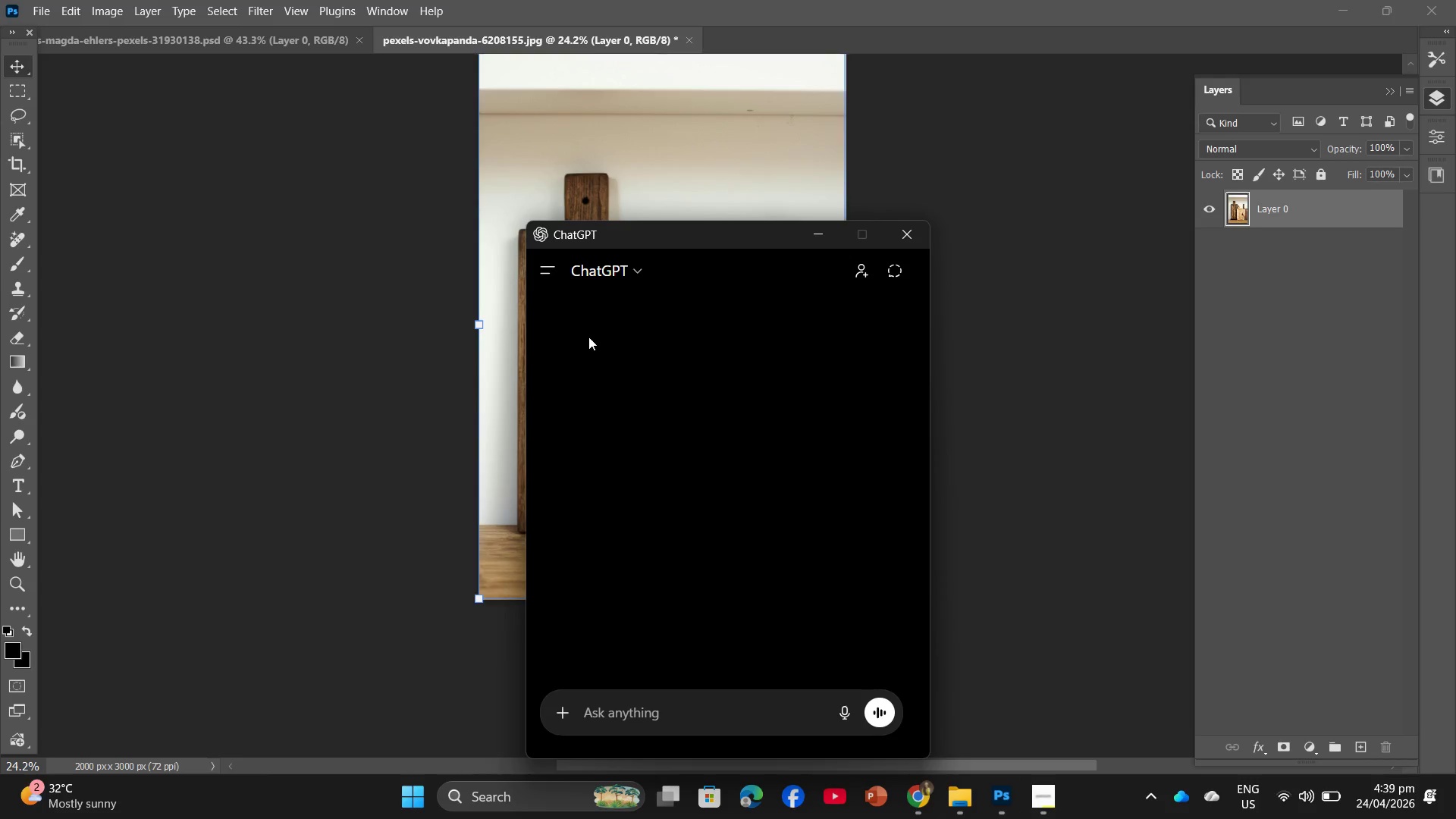 
key(Space)
 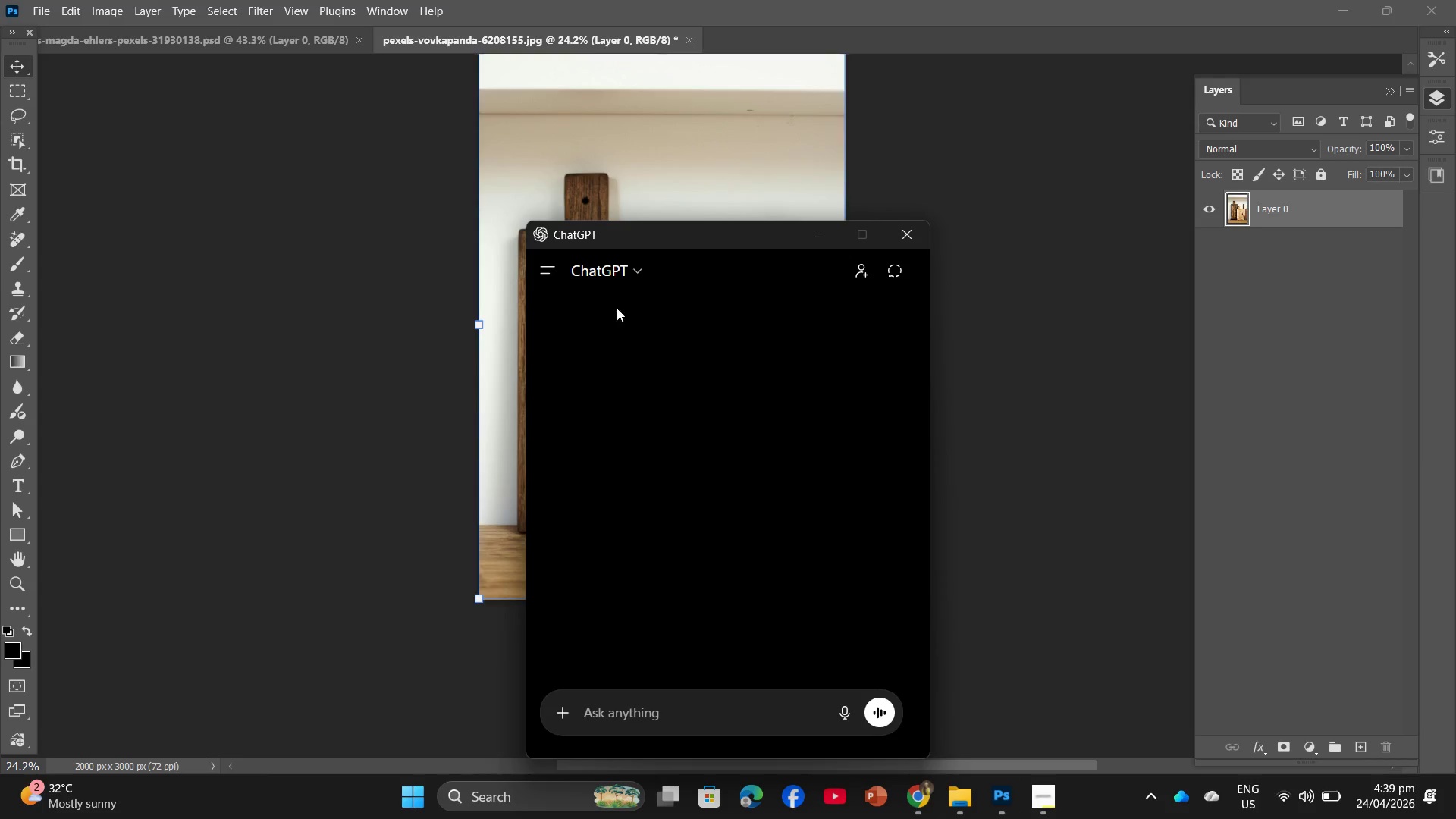 
key(Space)
 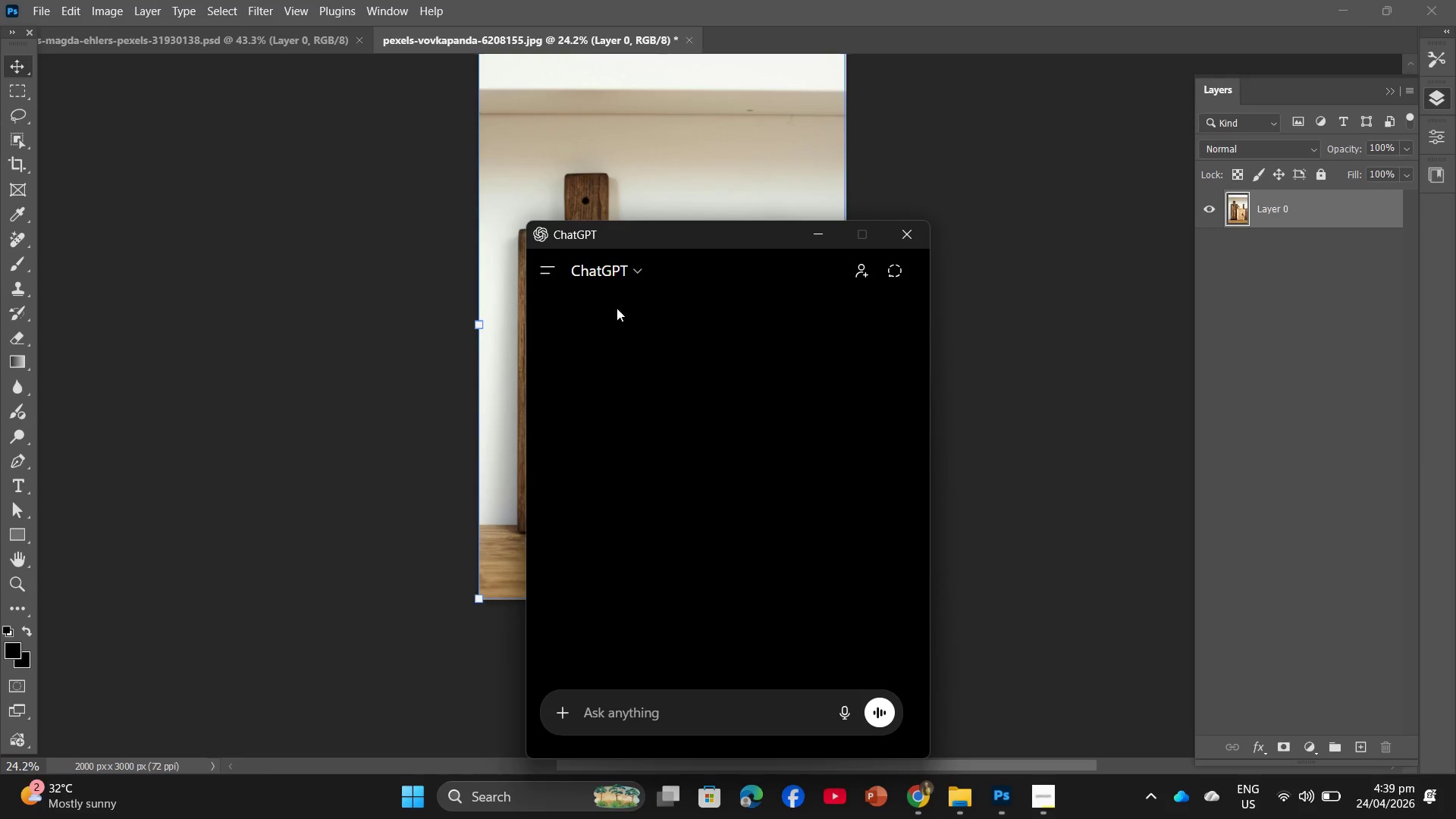 
key(Space)
 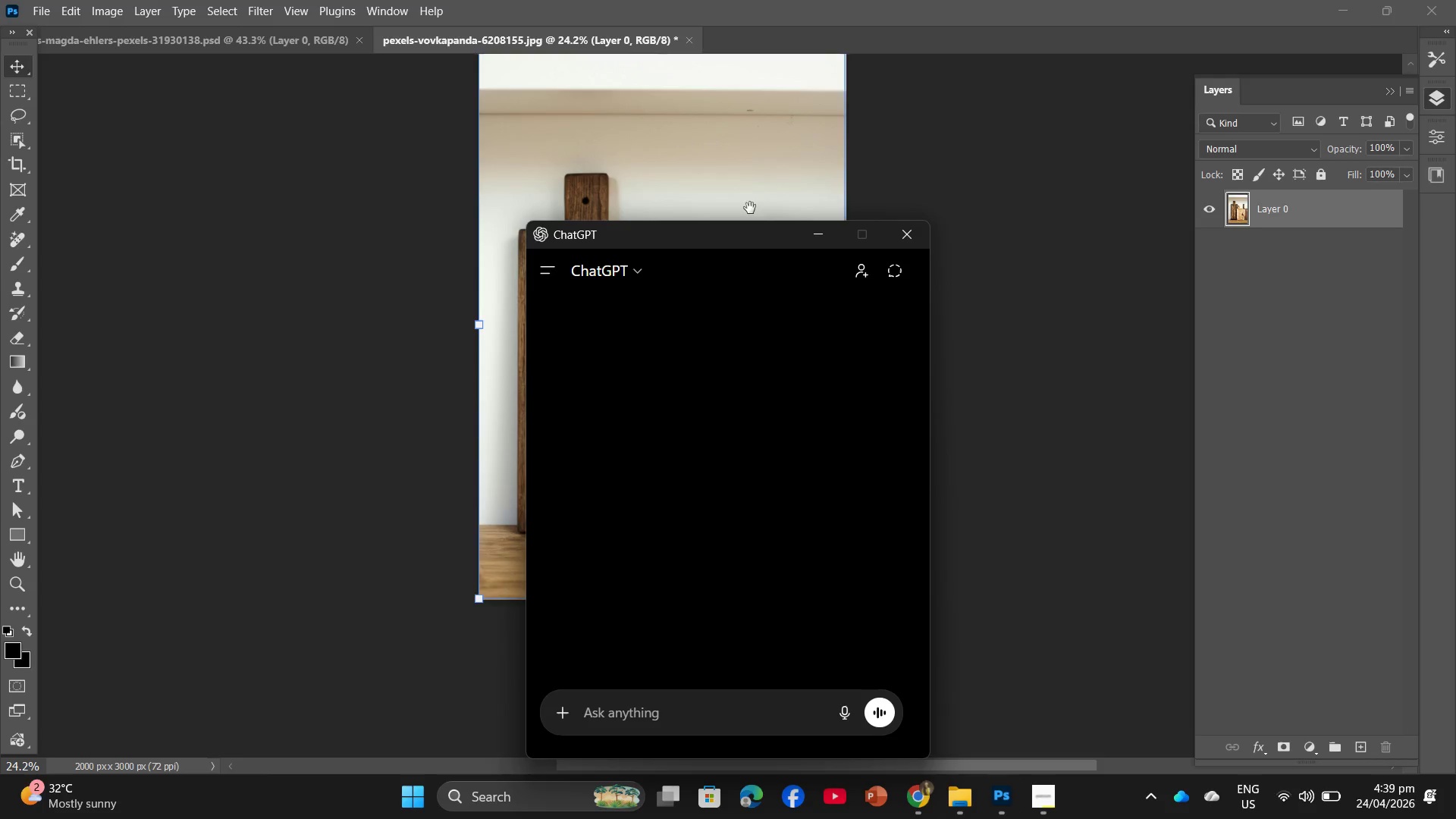 
key(Space)
 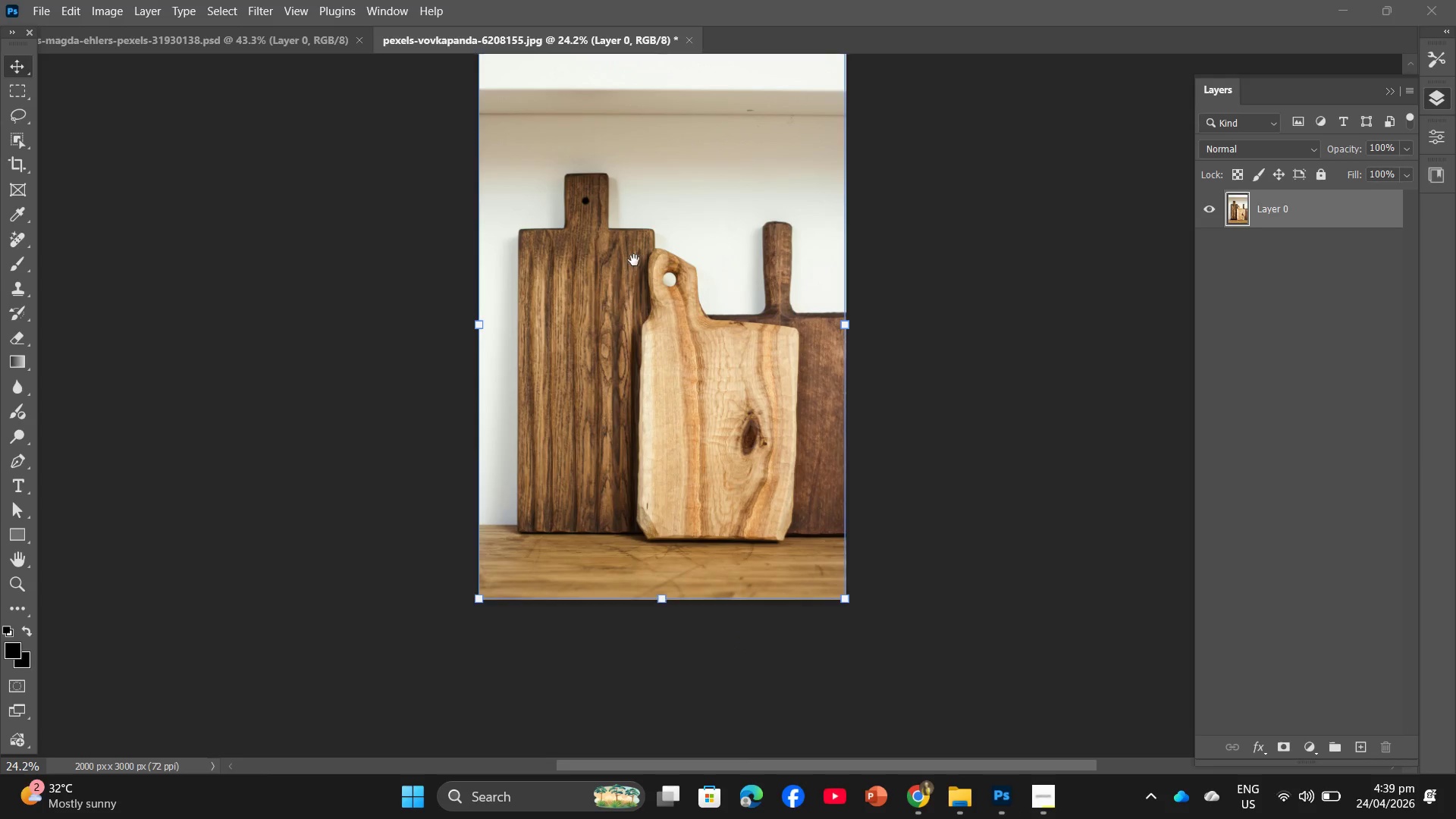 
hold_key(key=Space, duration=0.89)
 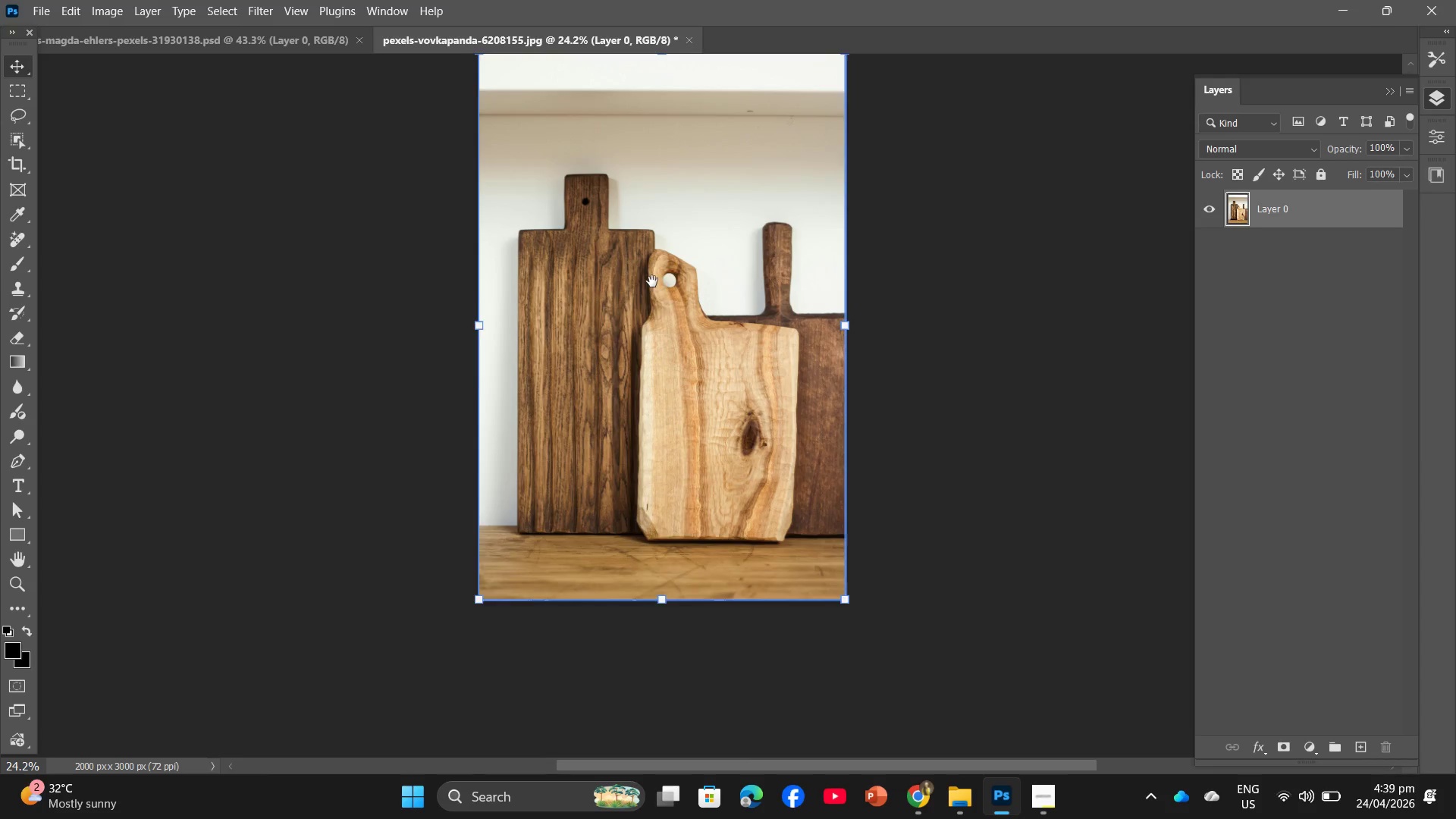 
left_click_drag(start_coordinate=[639, 240], to_coordinate=[653, 292])
 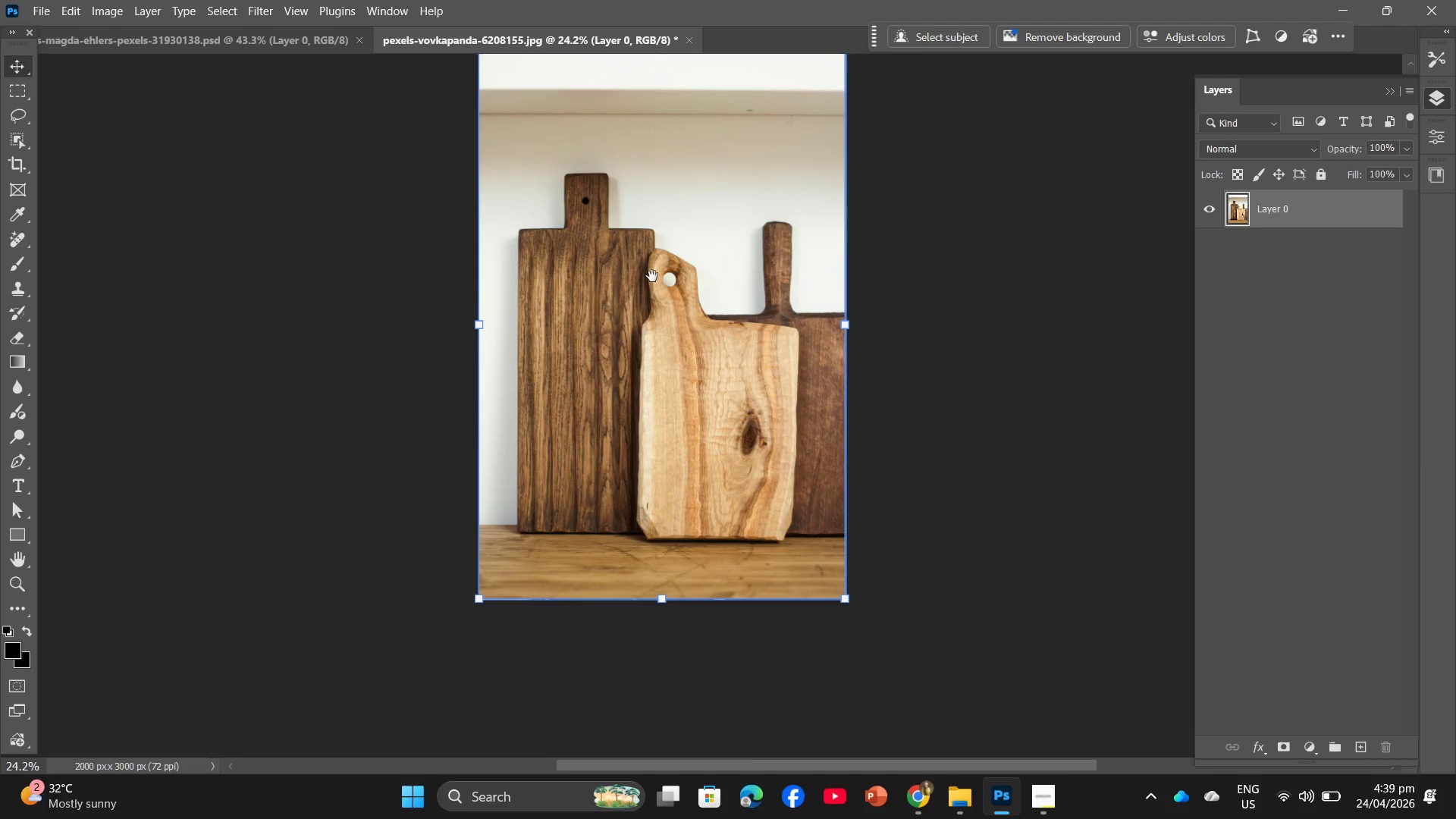 
hold_key(key=Space, duration=1.08)
 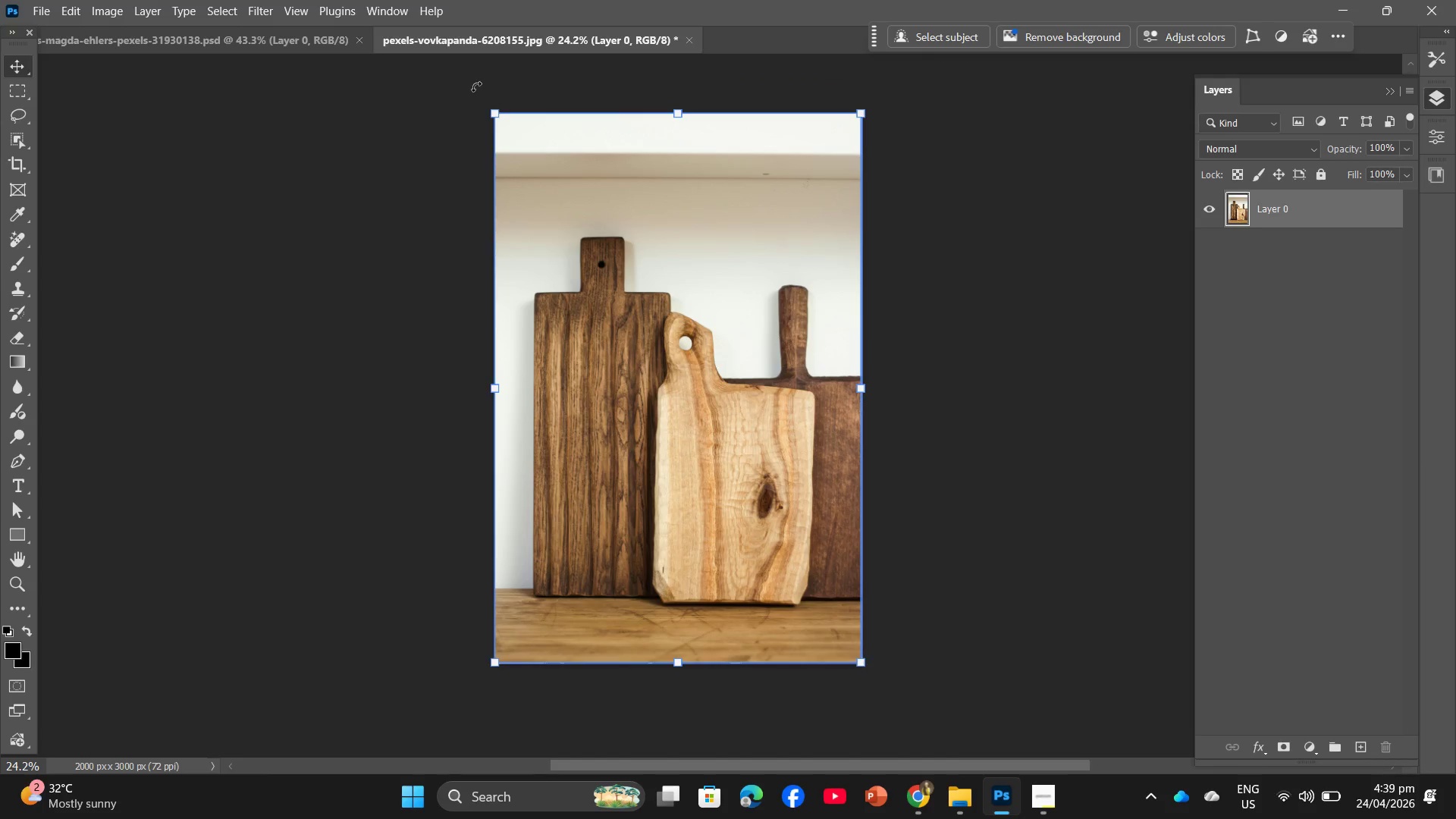 
left_click_drag(start_coordinate=[652, 276], to_coordinate=[668, 340])
 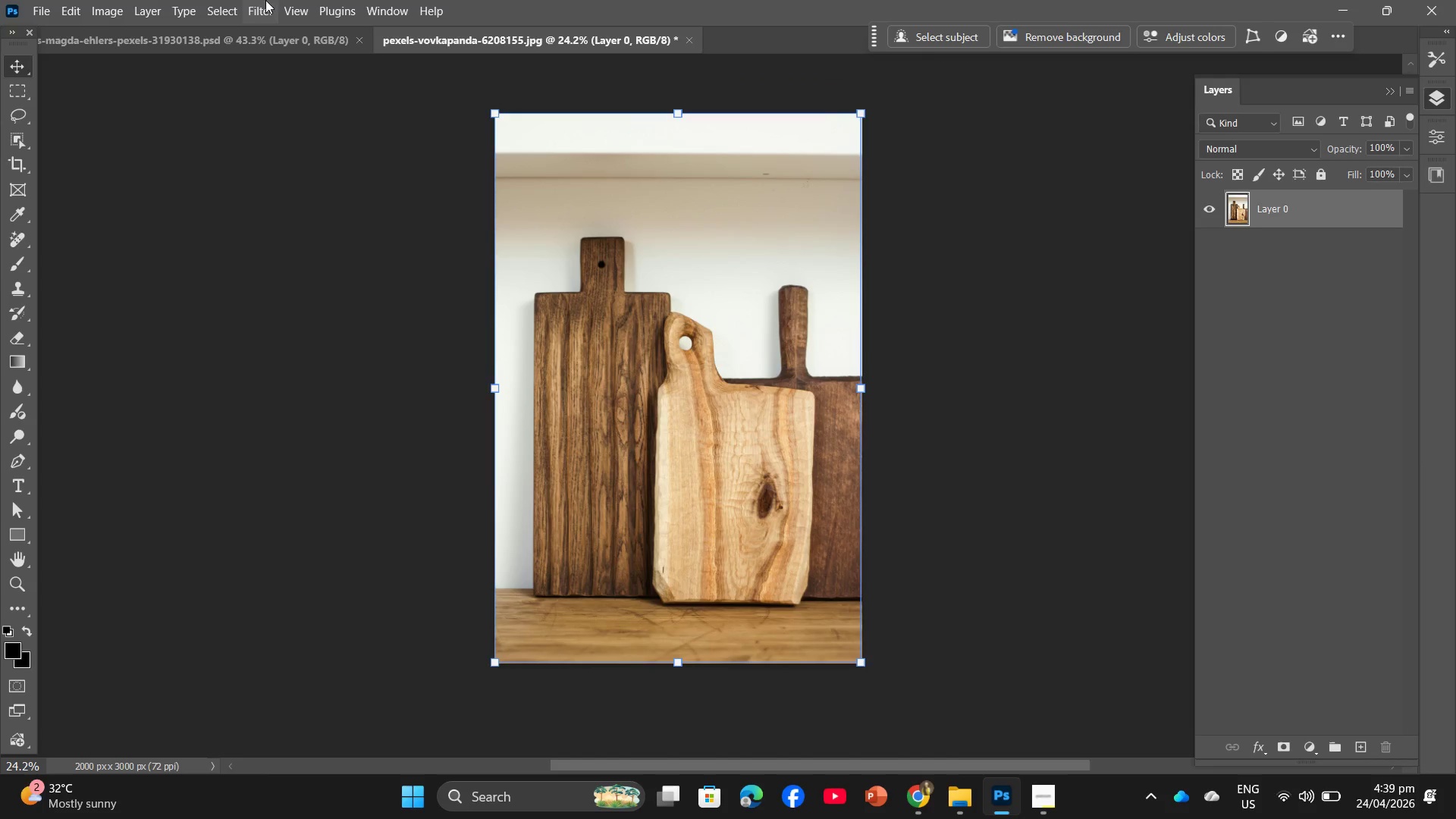 
left_click([256, 0])
 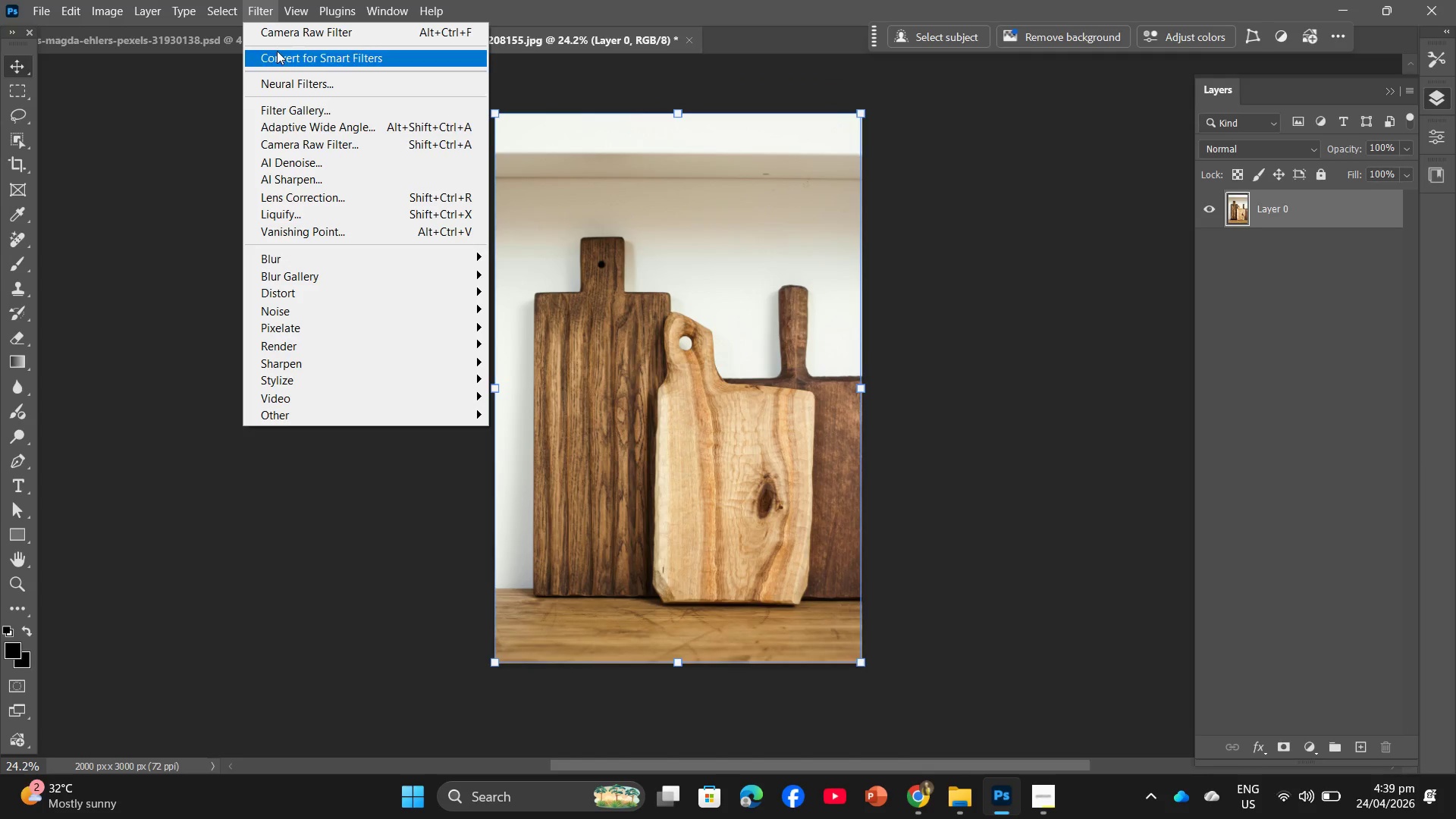 
left_click([277, 54])
 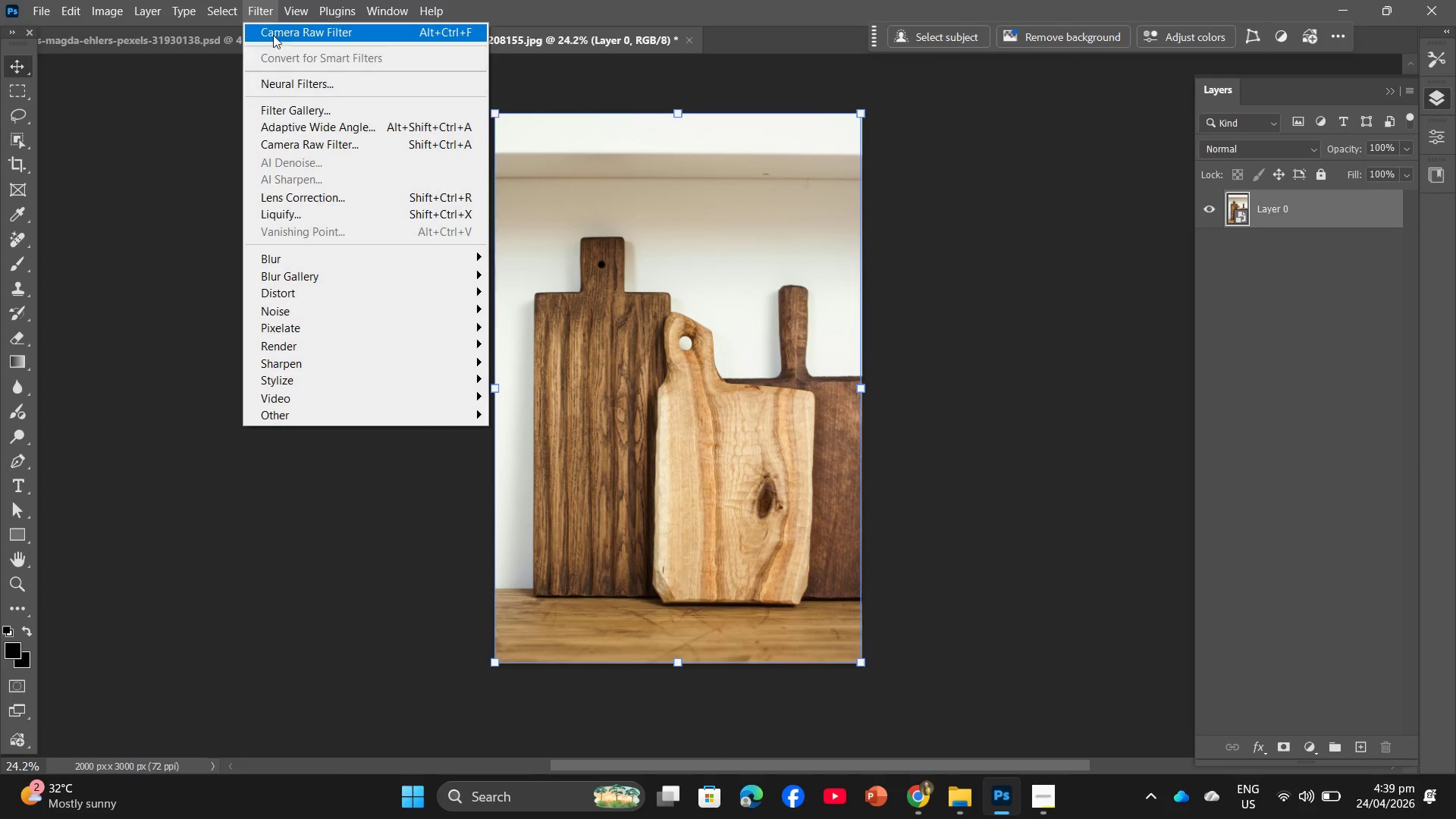 
left_click([275, 39])
 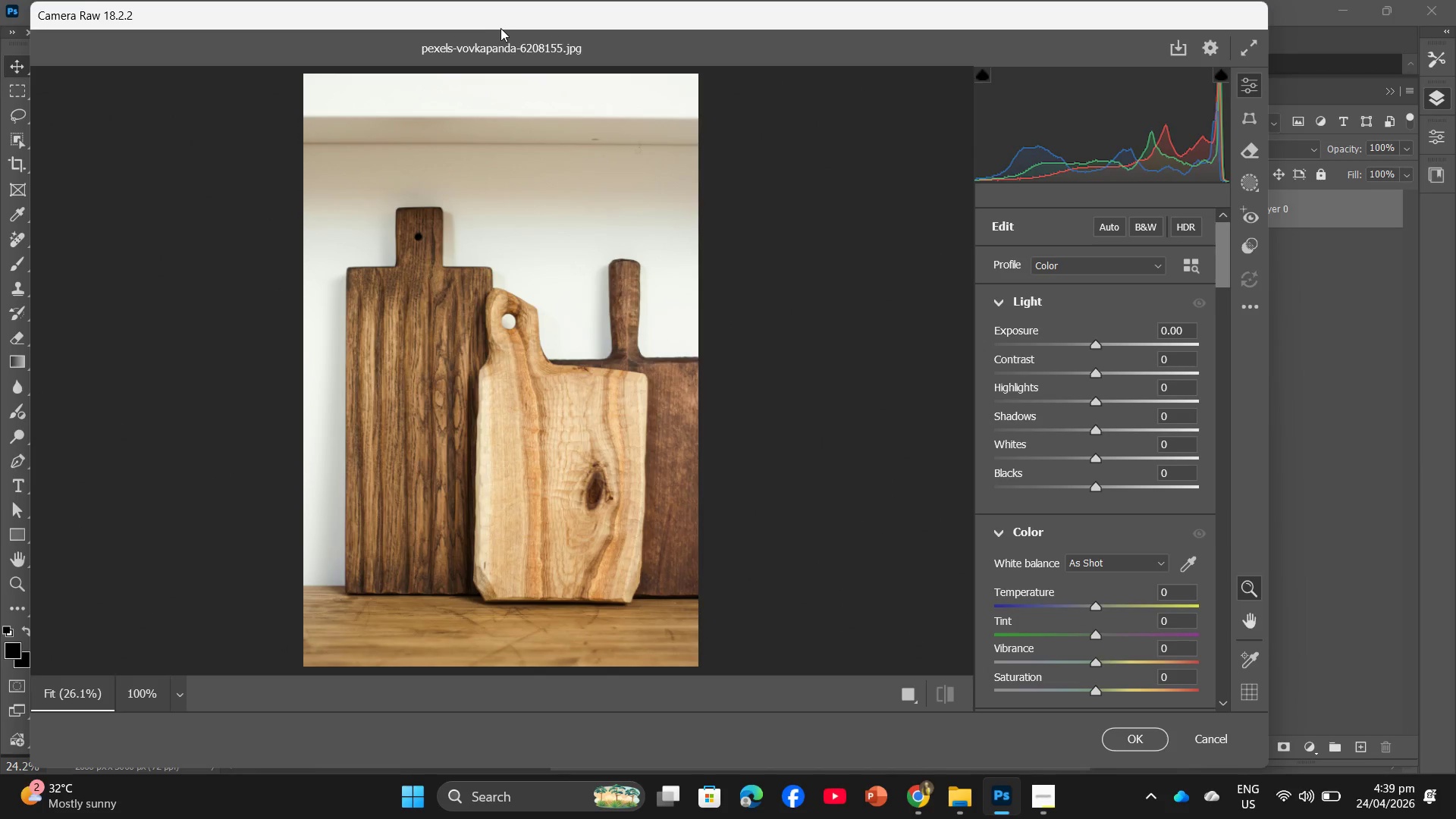 
wait(9.62)
 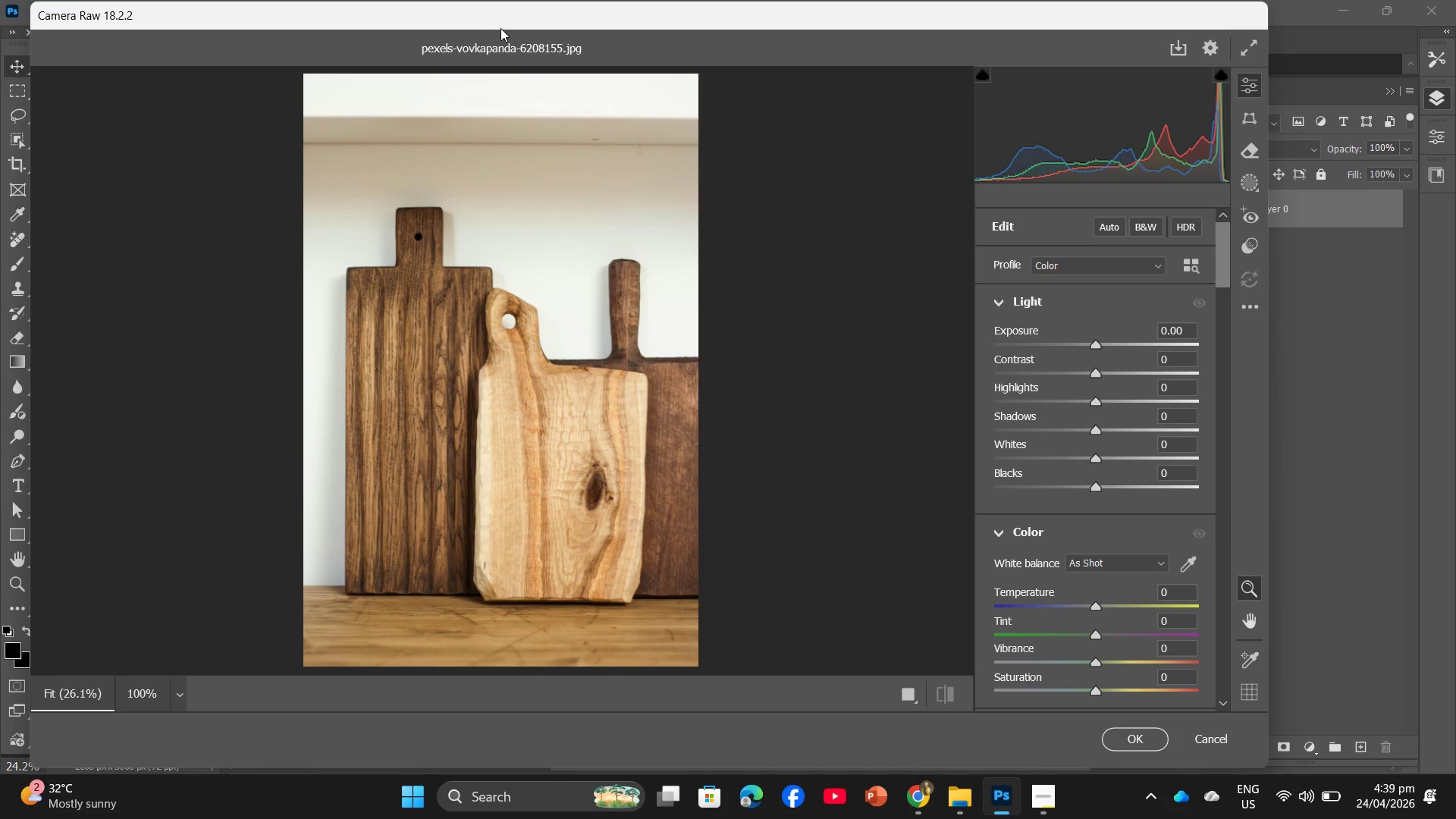 
key(NumpadDecimal)
 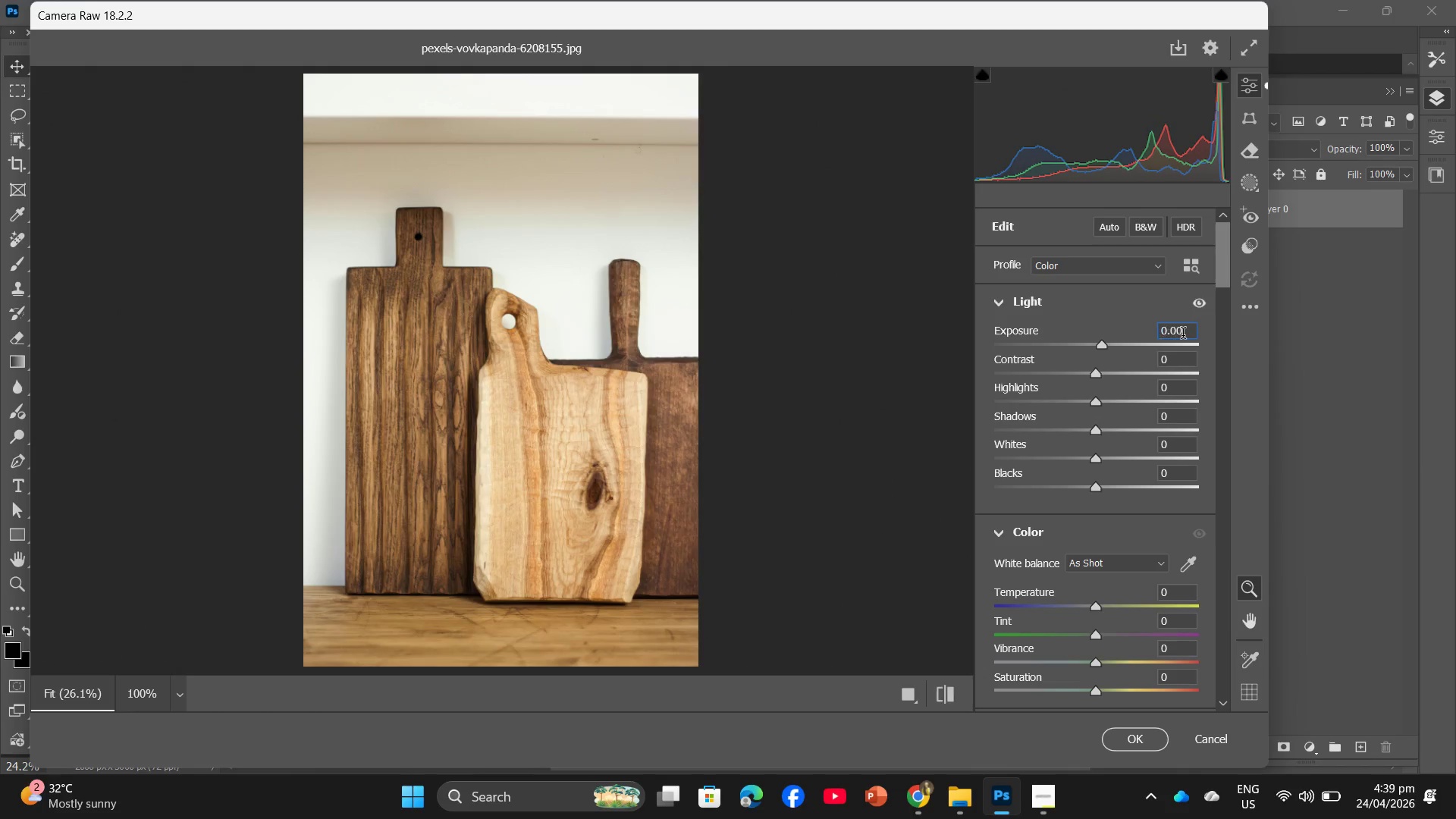 
key(Numpad3)
 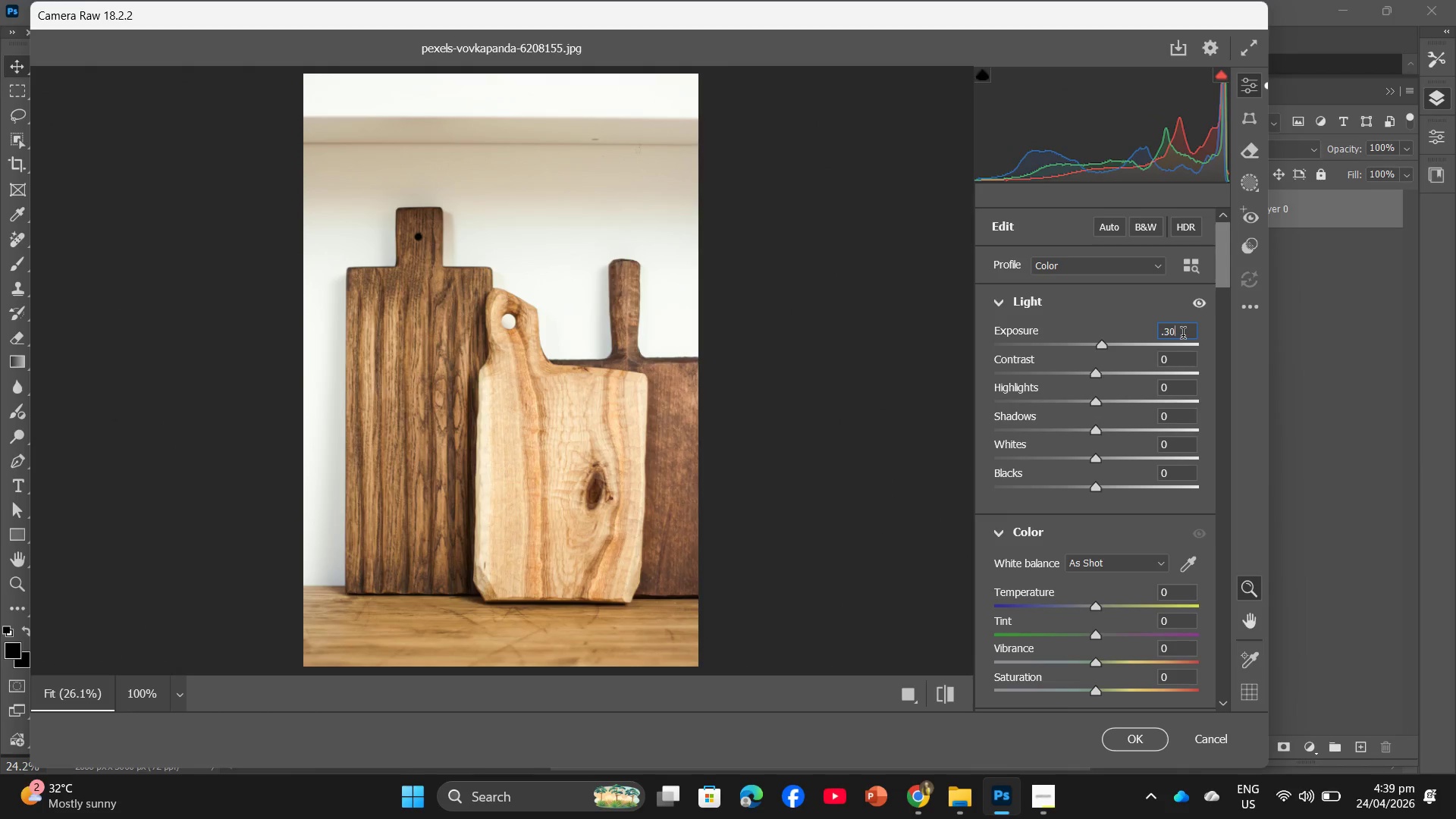 
key(Numpad0)
 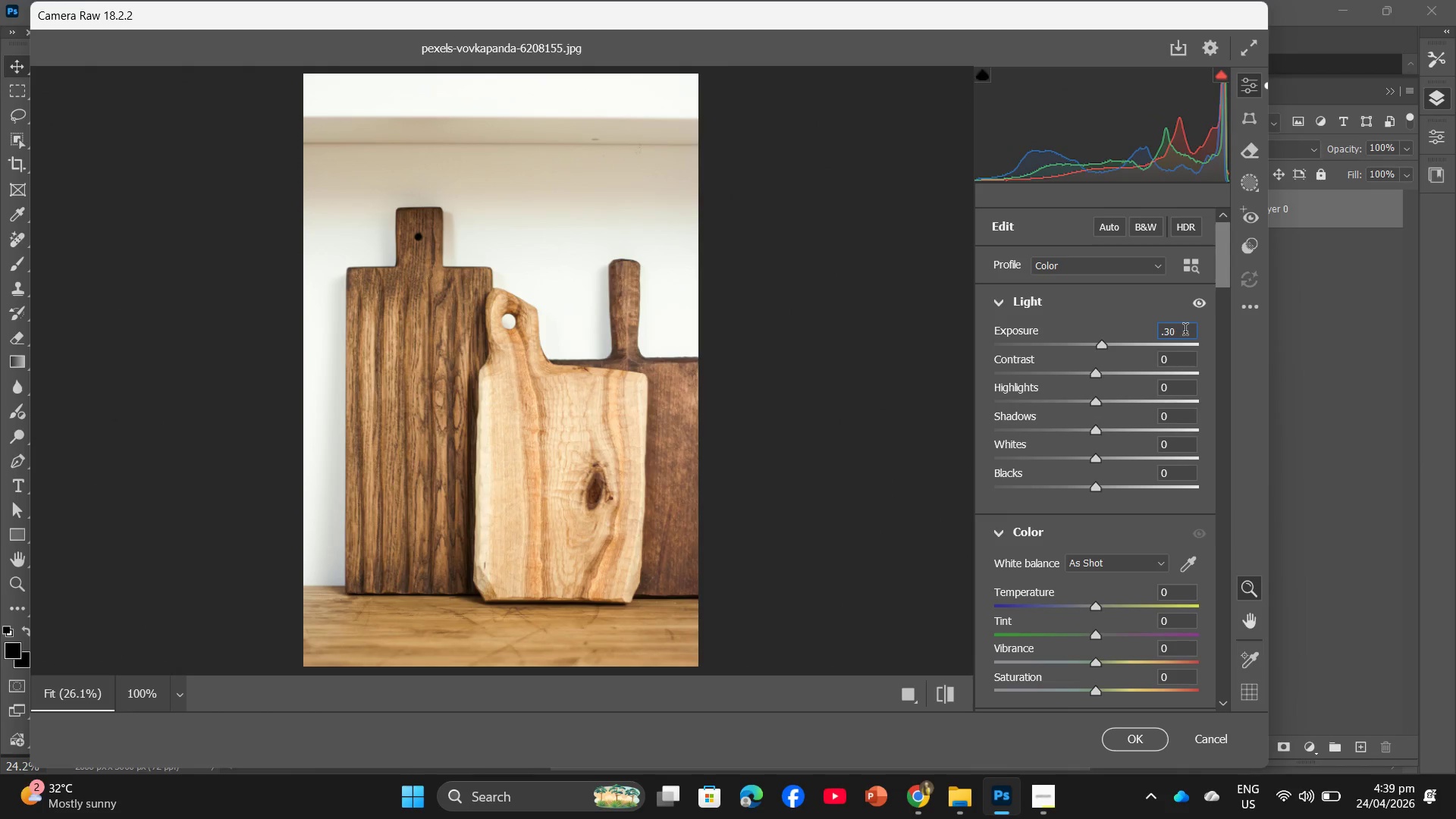 
wait(6.67)
 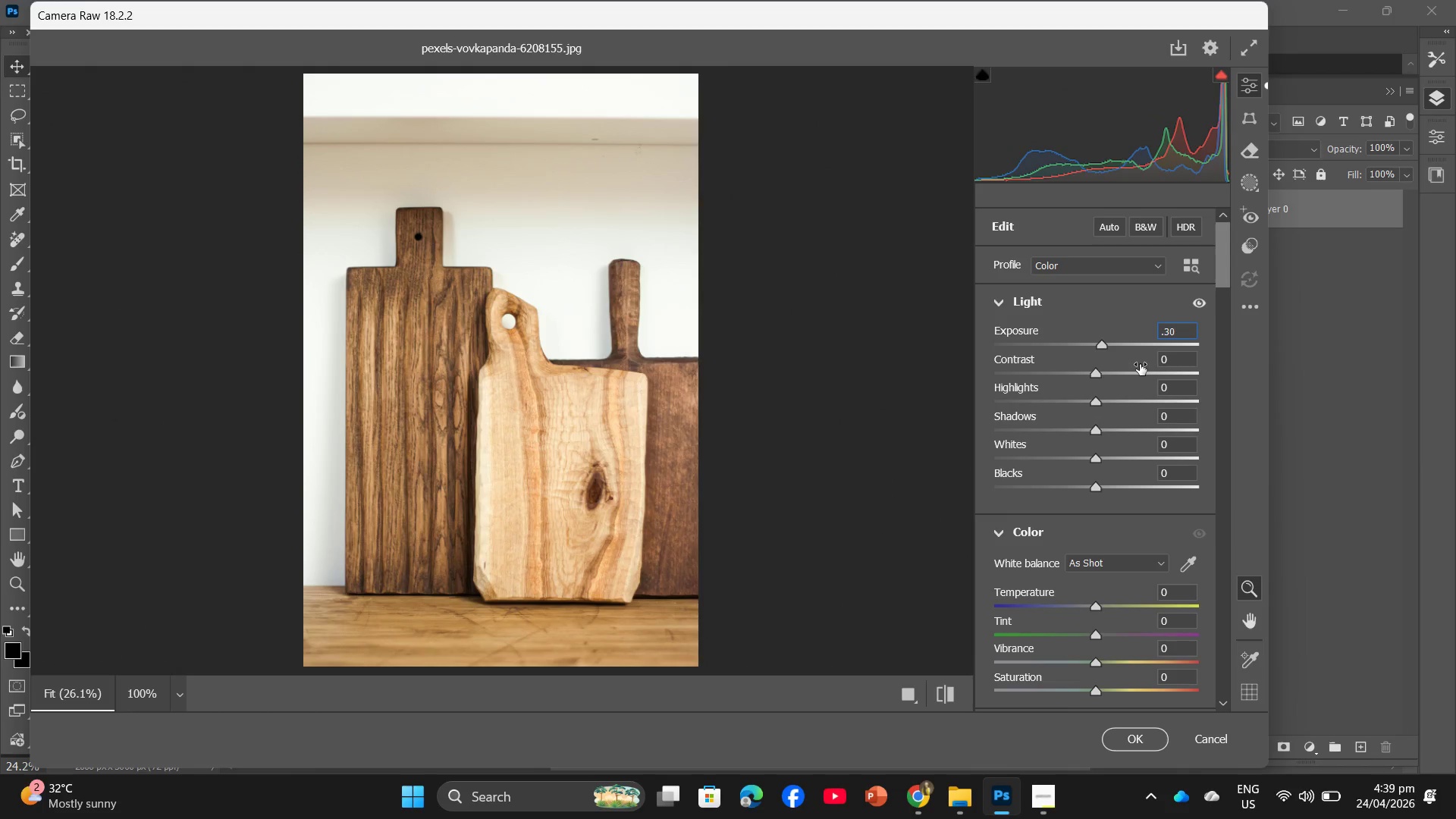 
key(Backspace)
 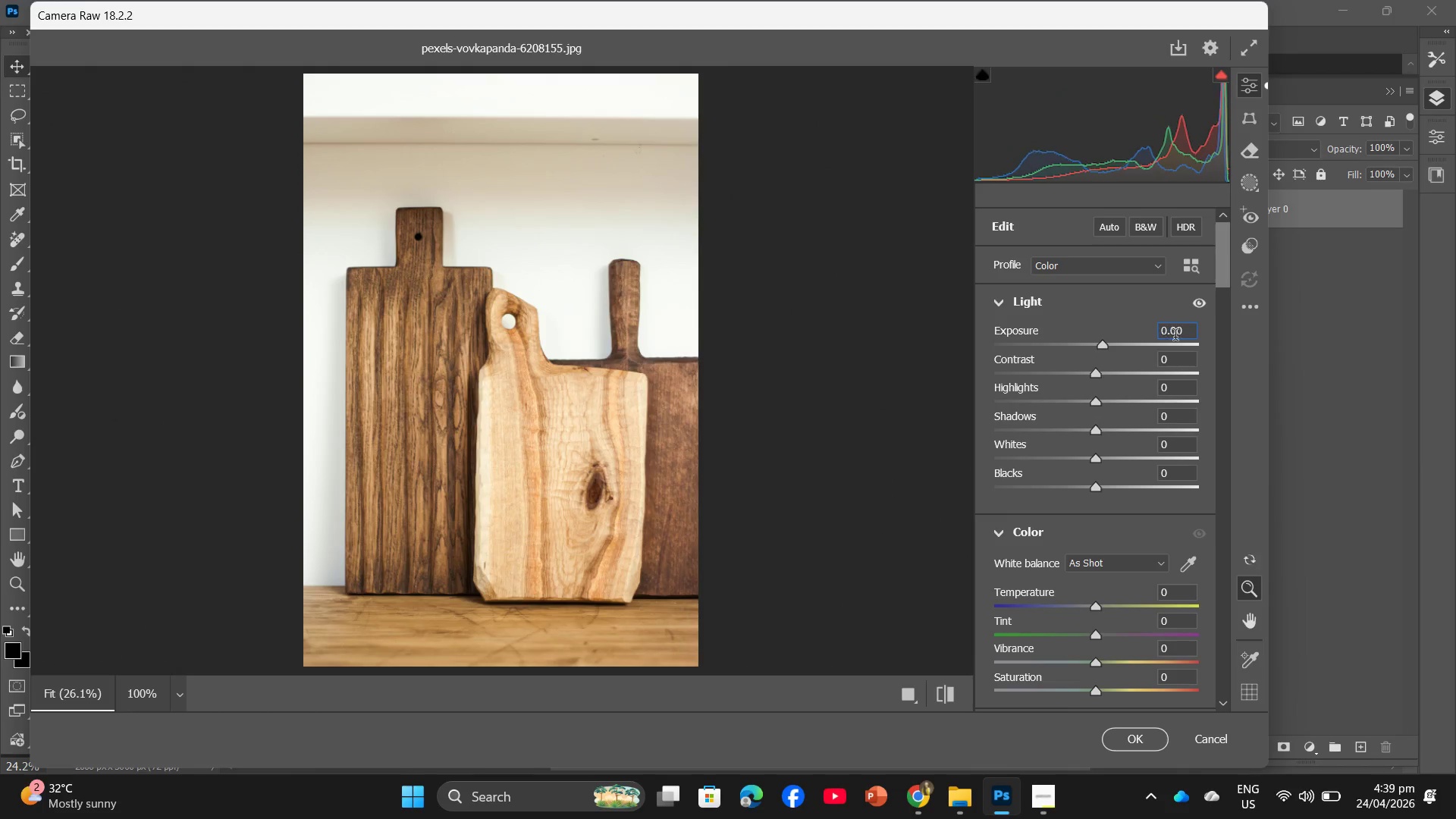 
key(Numpad5)
 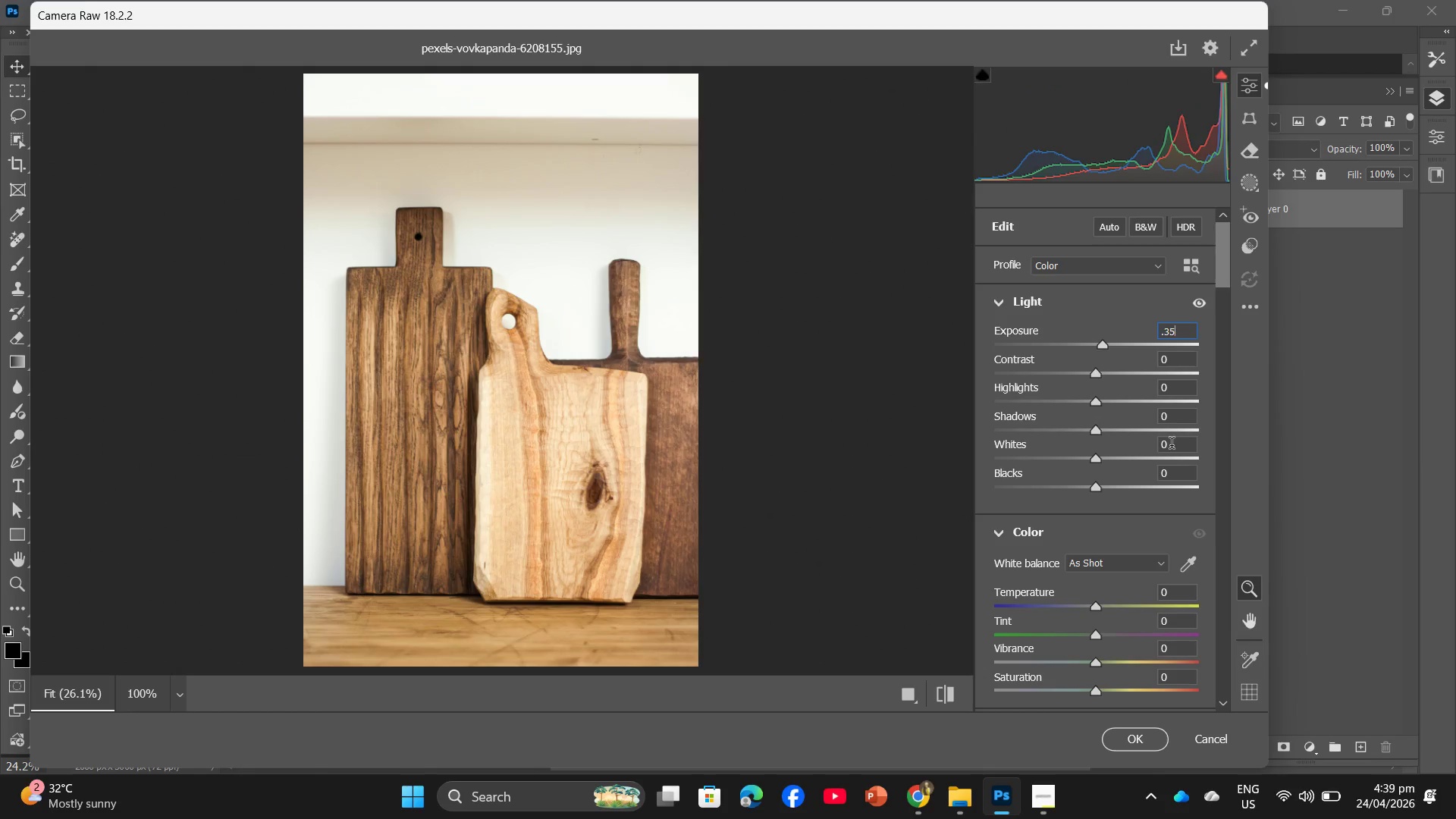 
left_click([1169, 445])
 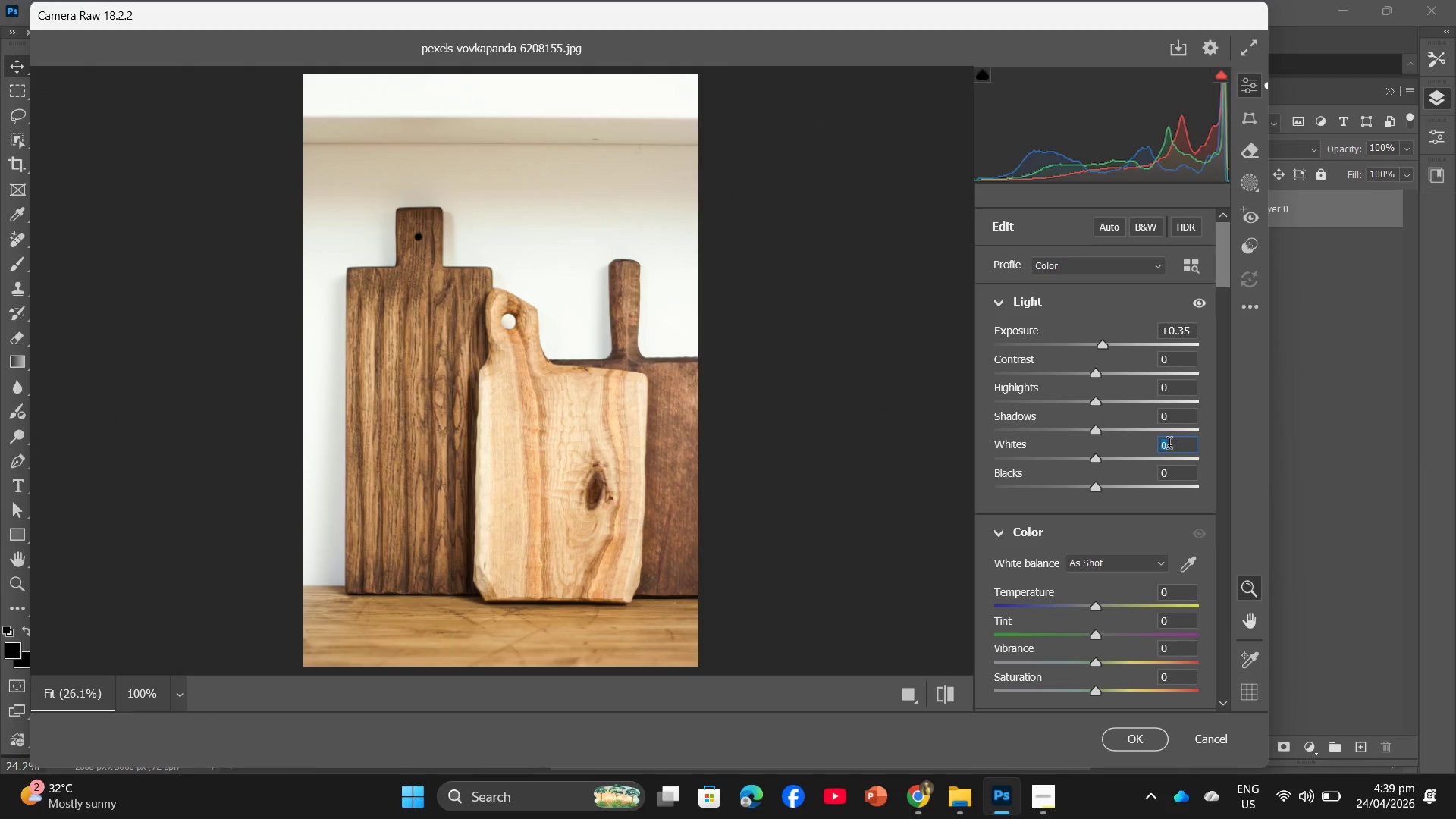 
key(Numpad1)
 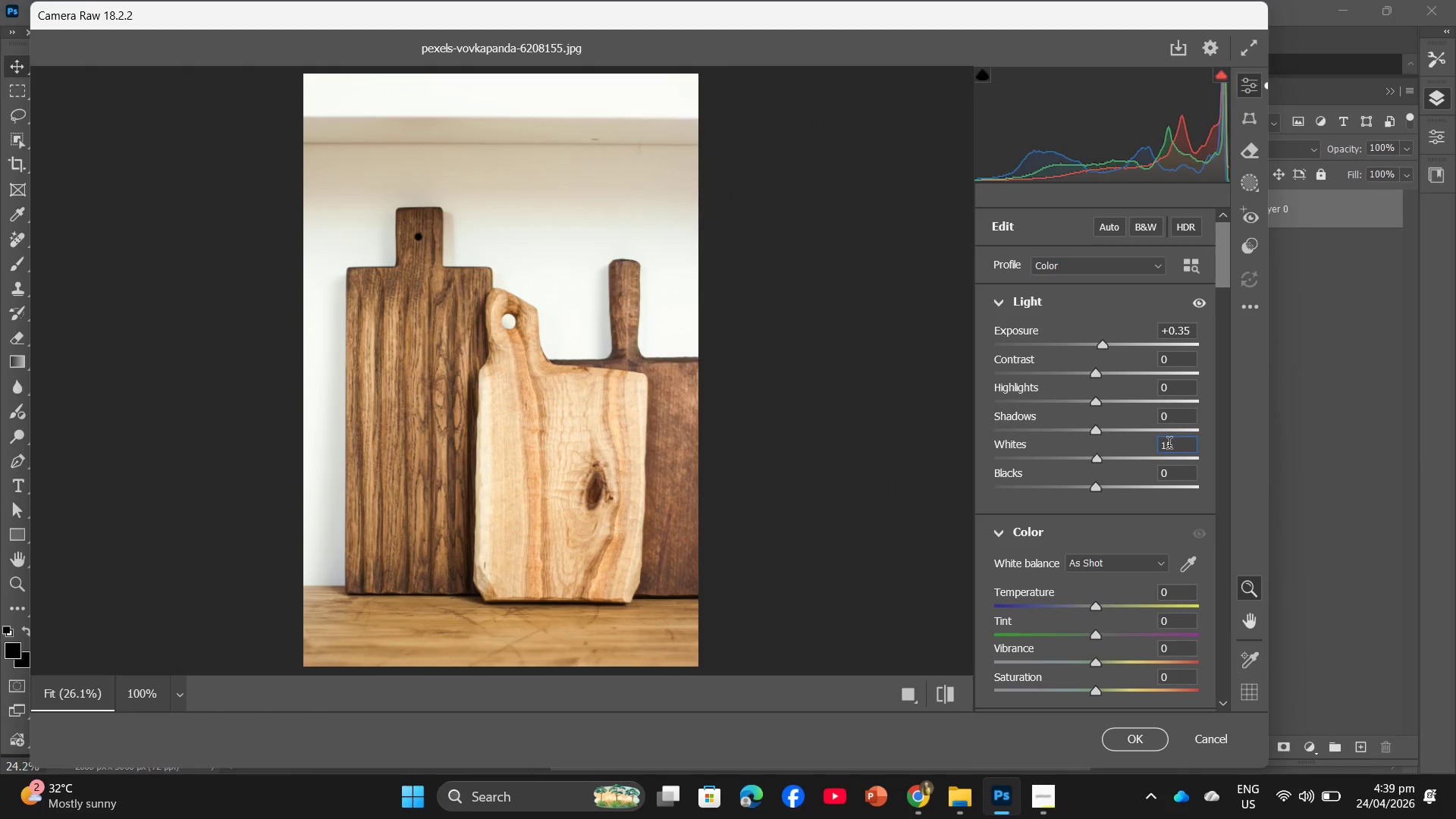 
key(Numpad5)
 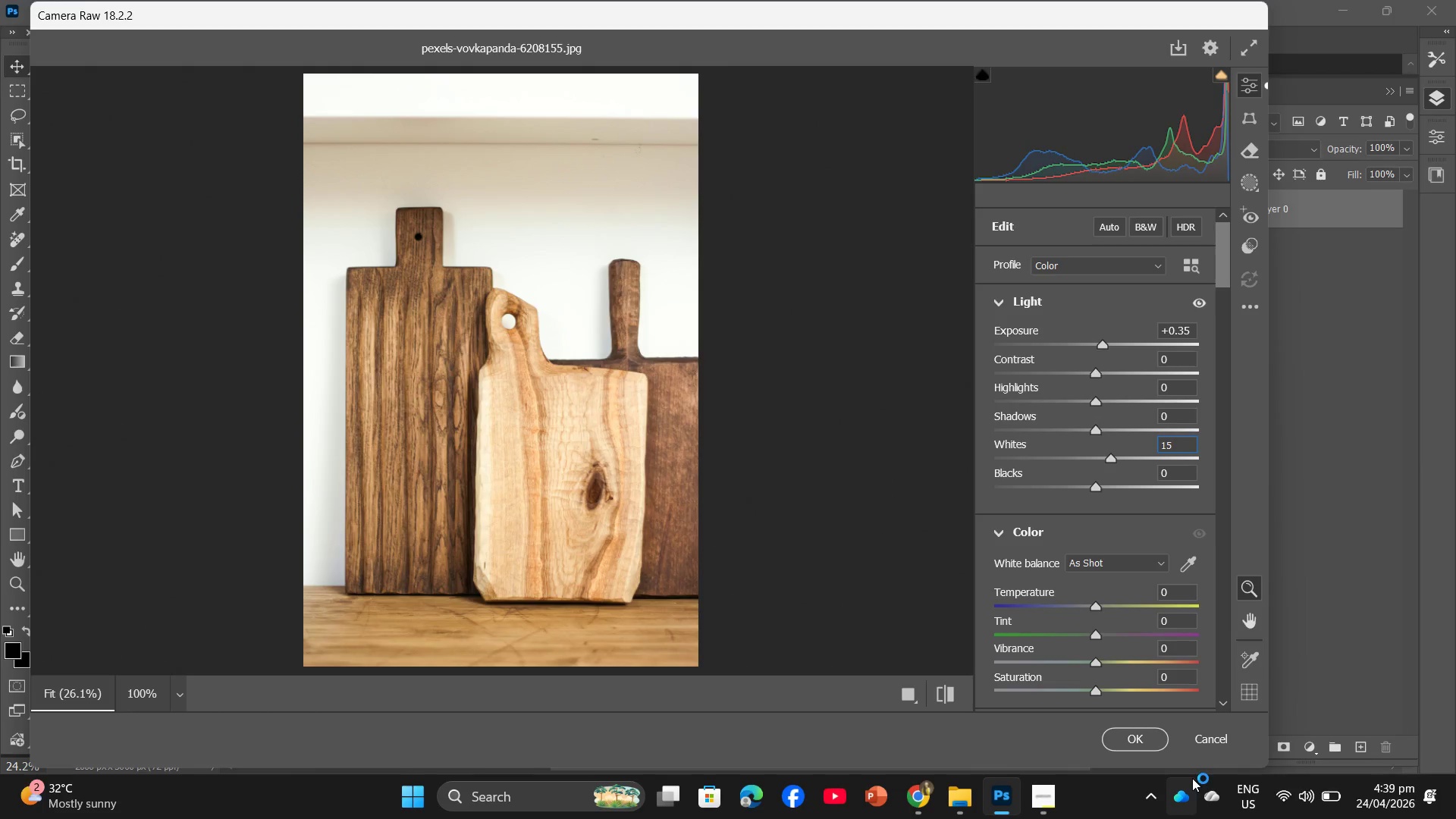 
wait(5.58)
 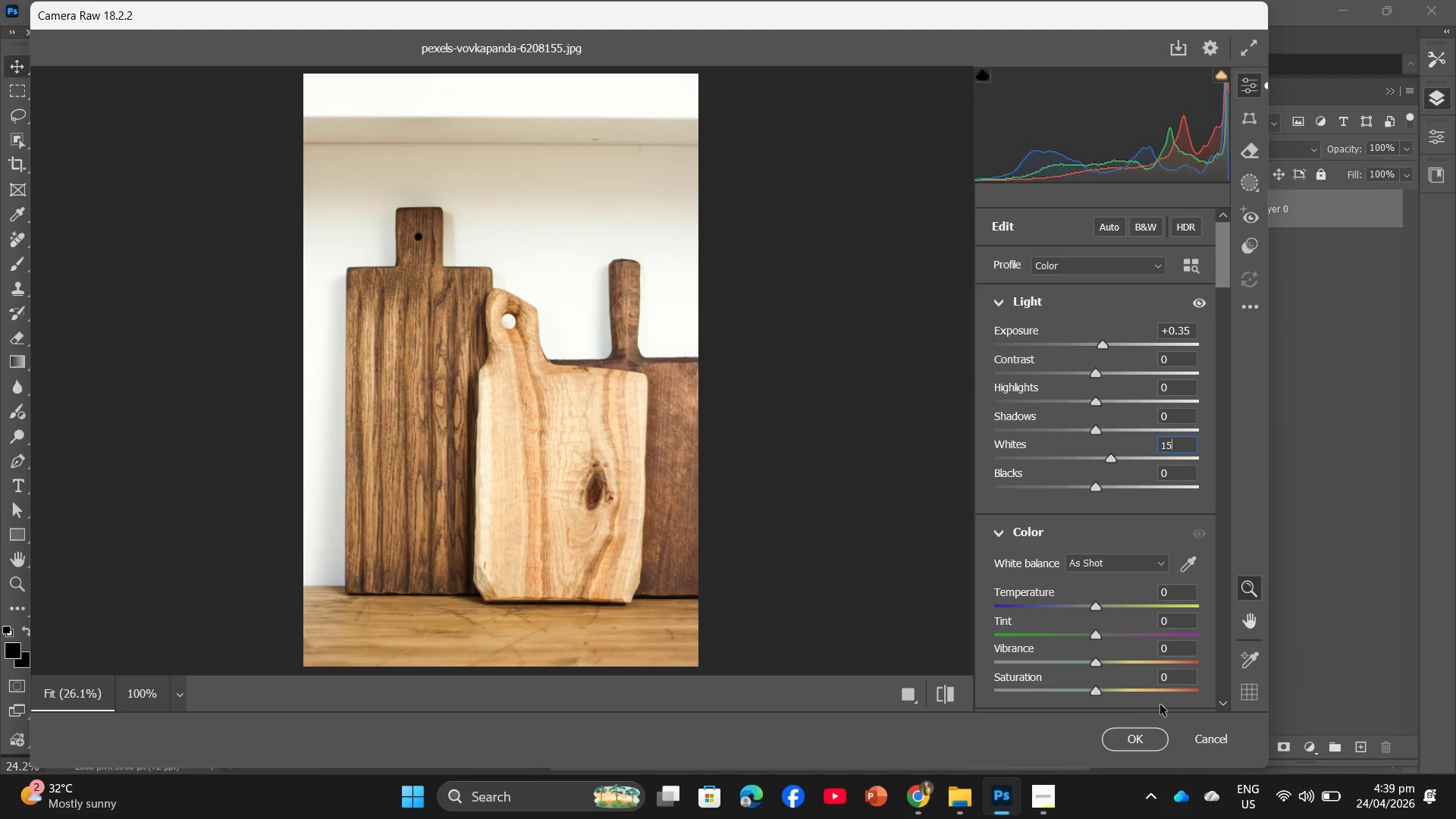 
mouse_move([1205, 801])
 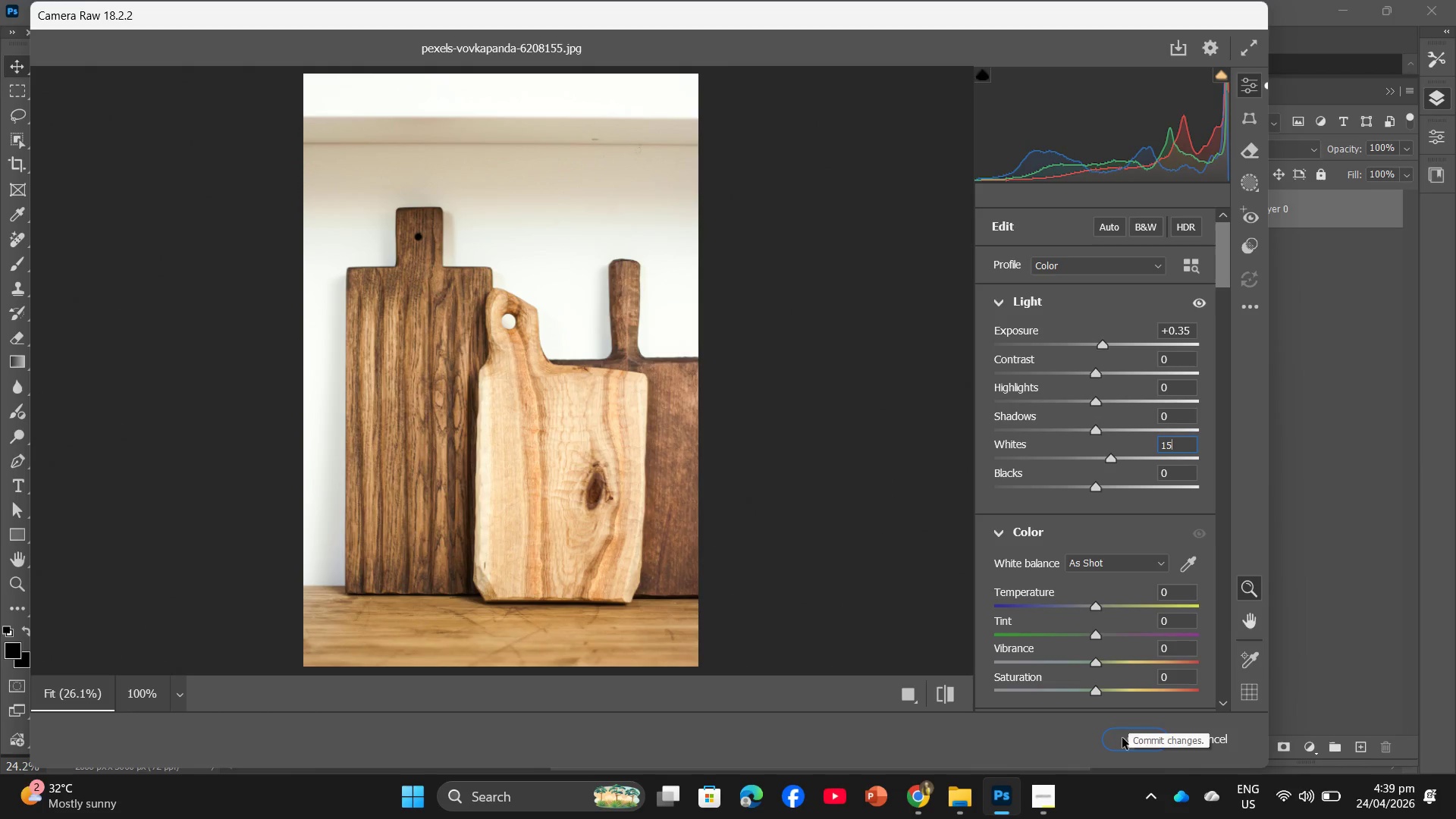 
left_click([1122, 738])
 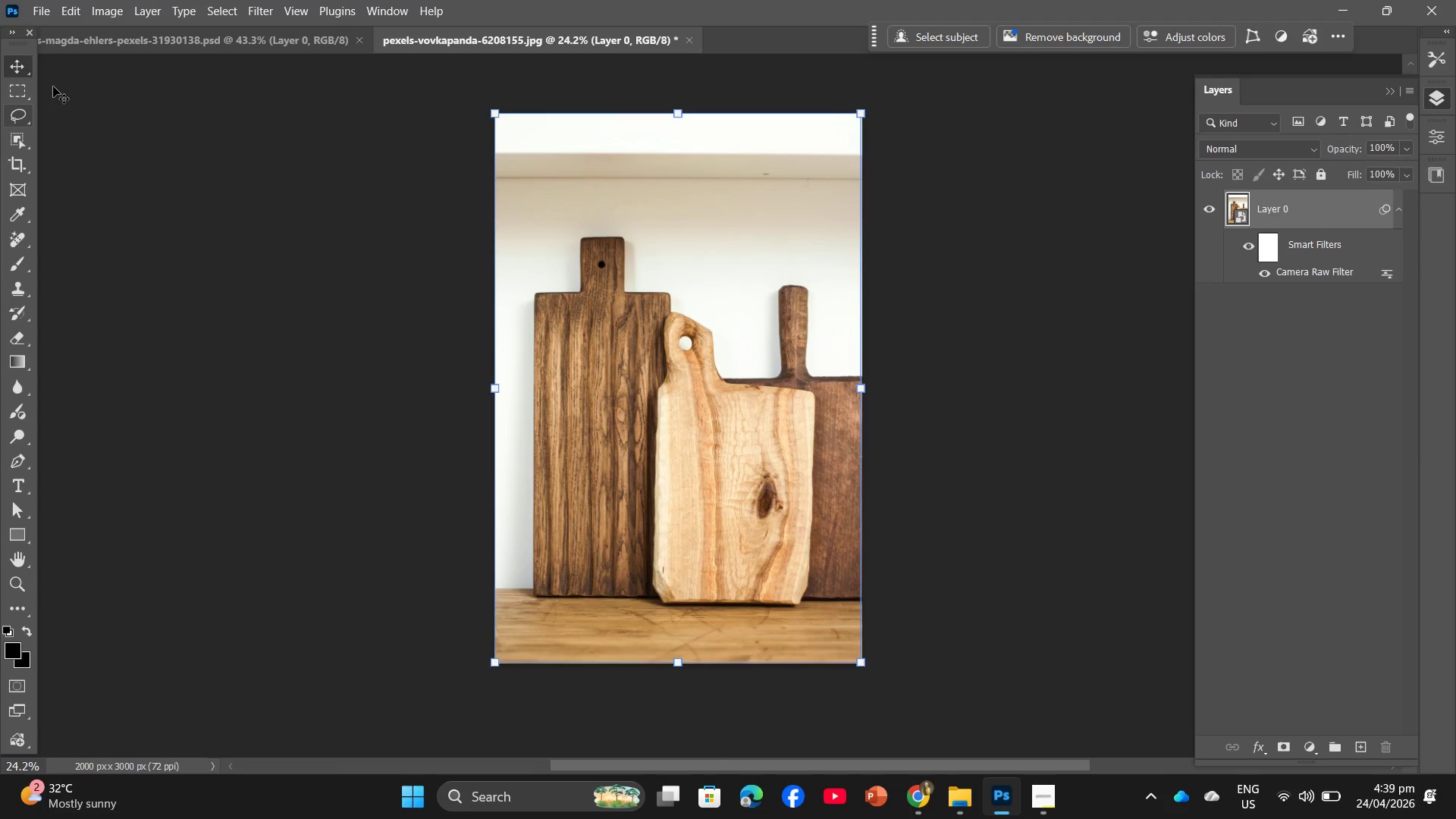 
left_click([42, 18])
 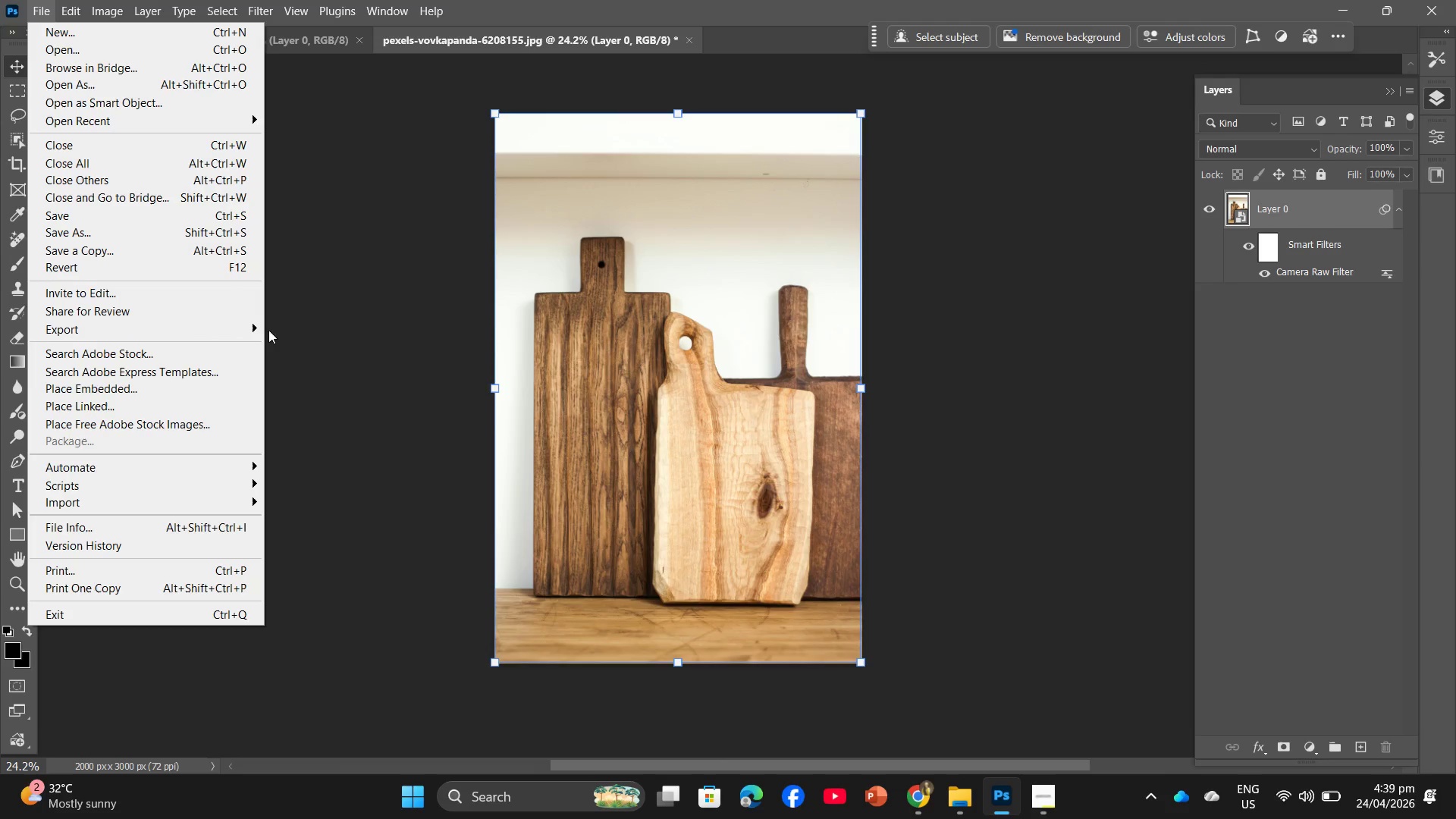 
wait(6.05)
 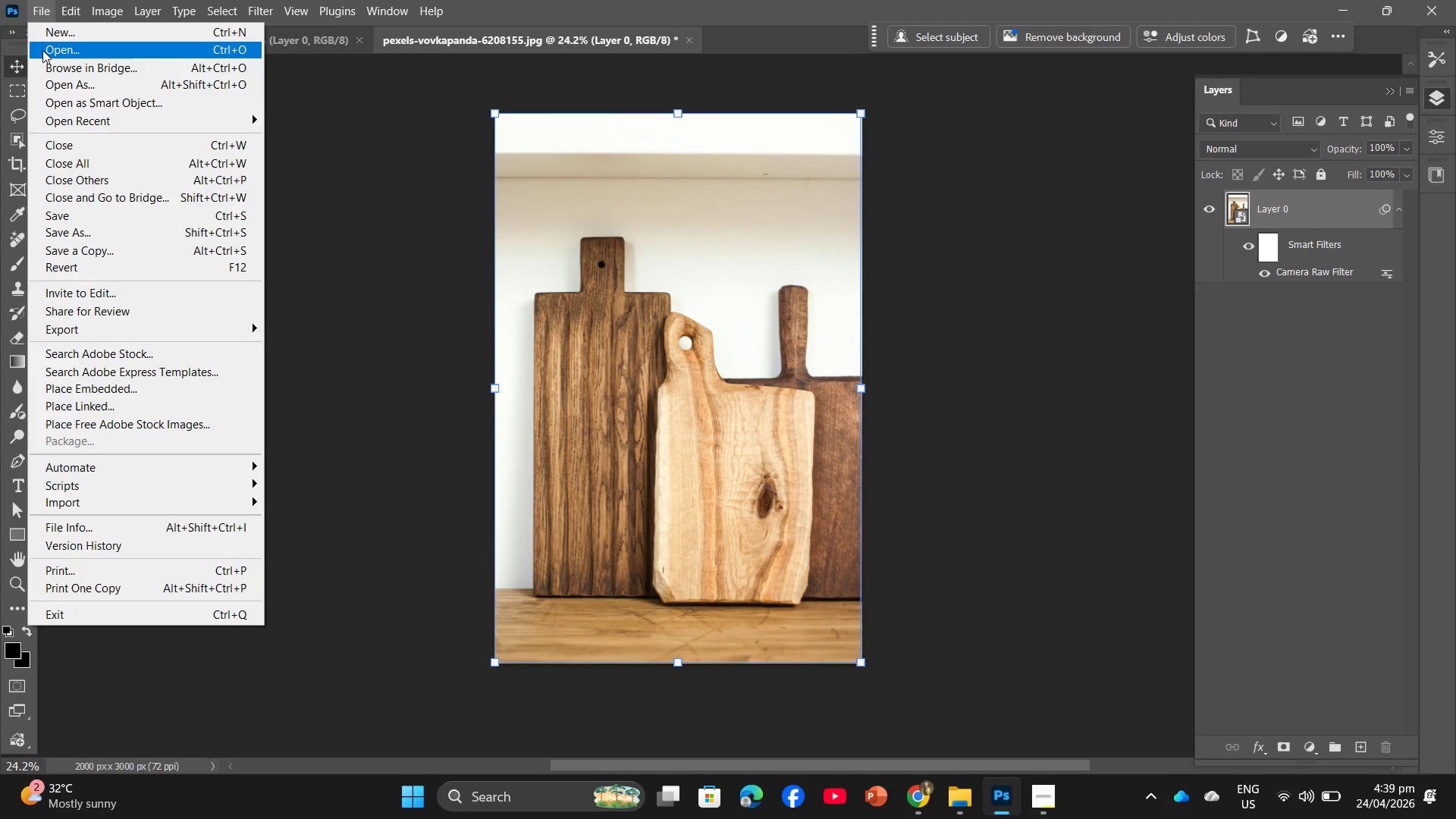 
left_click([306, 343])
 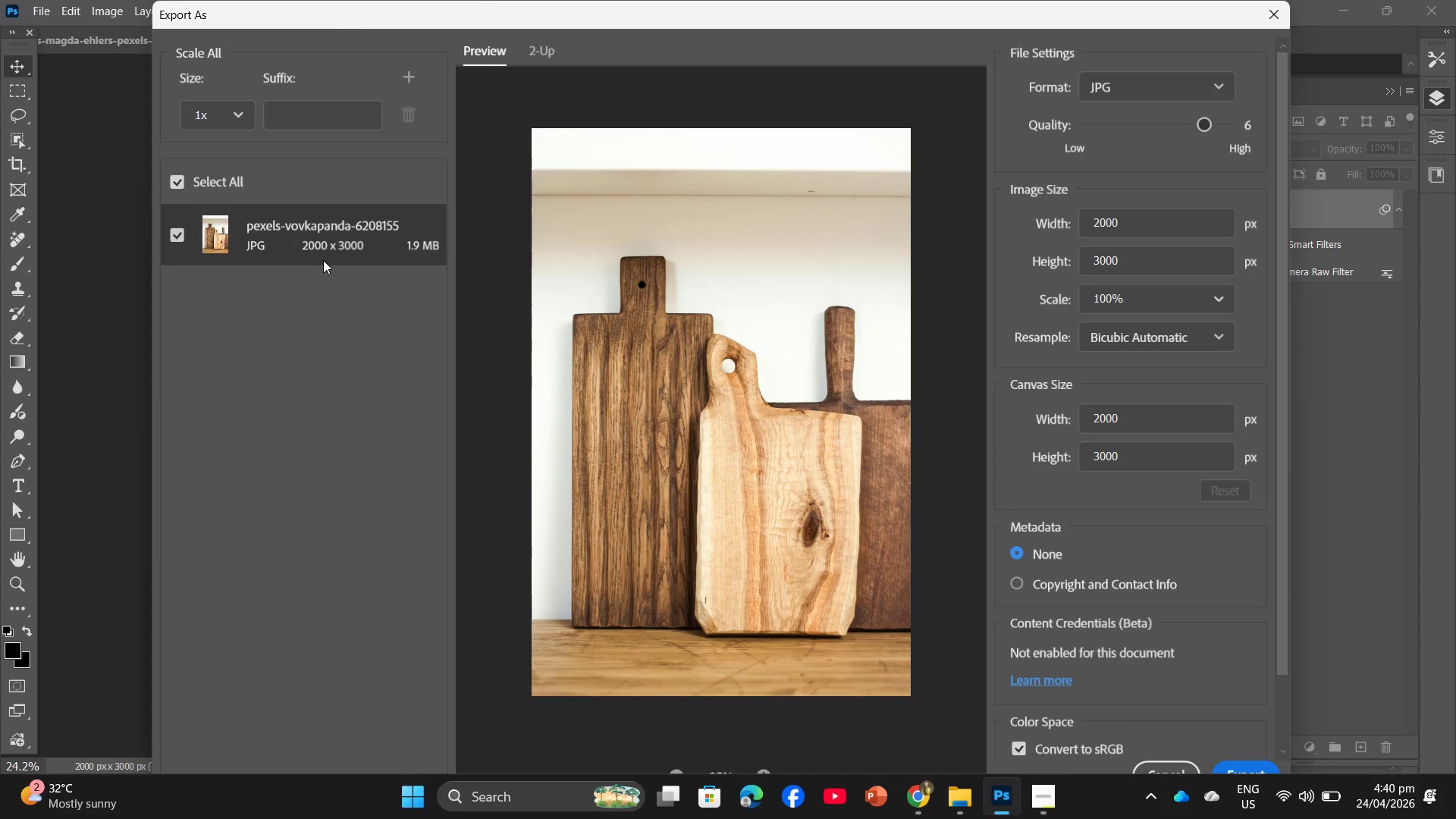 
wait(12.72)
 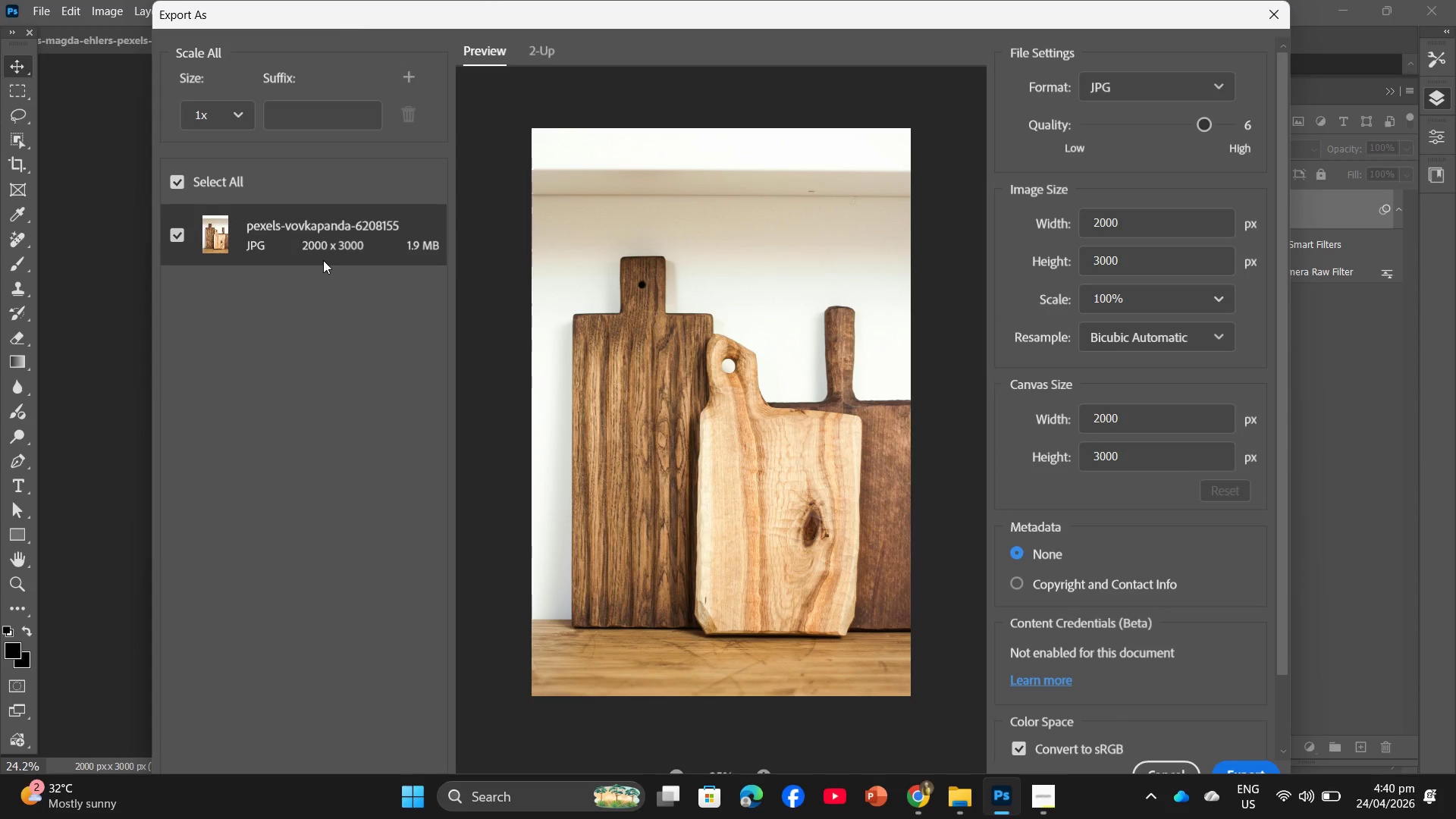 
left_click([1260, 765])
 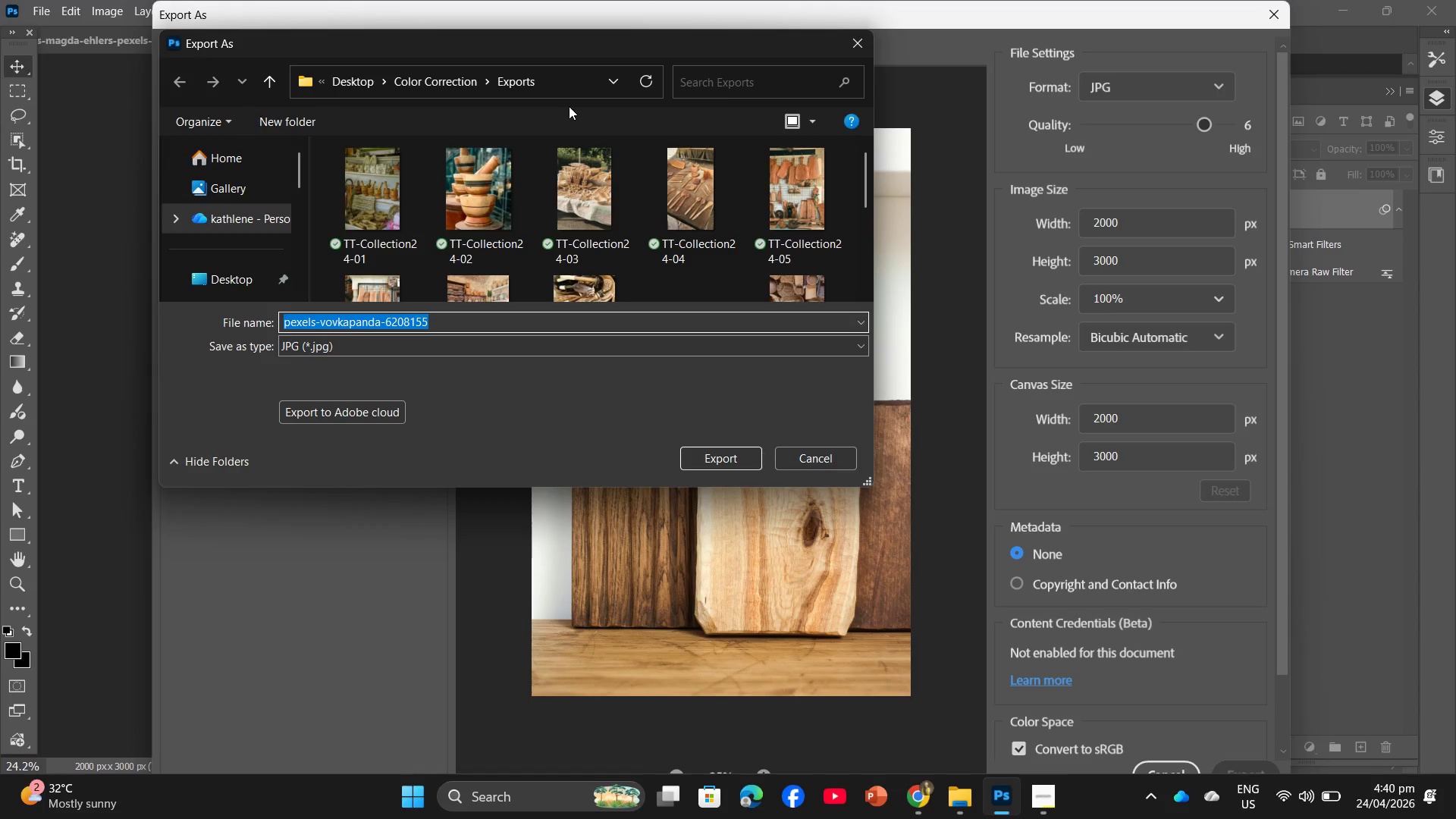 
wait(5.45)
 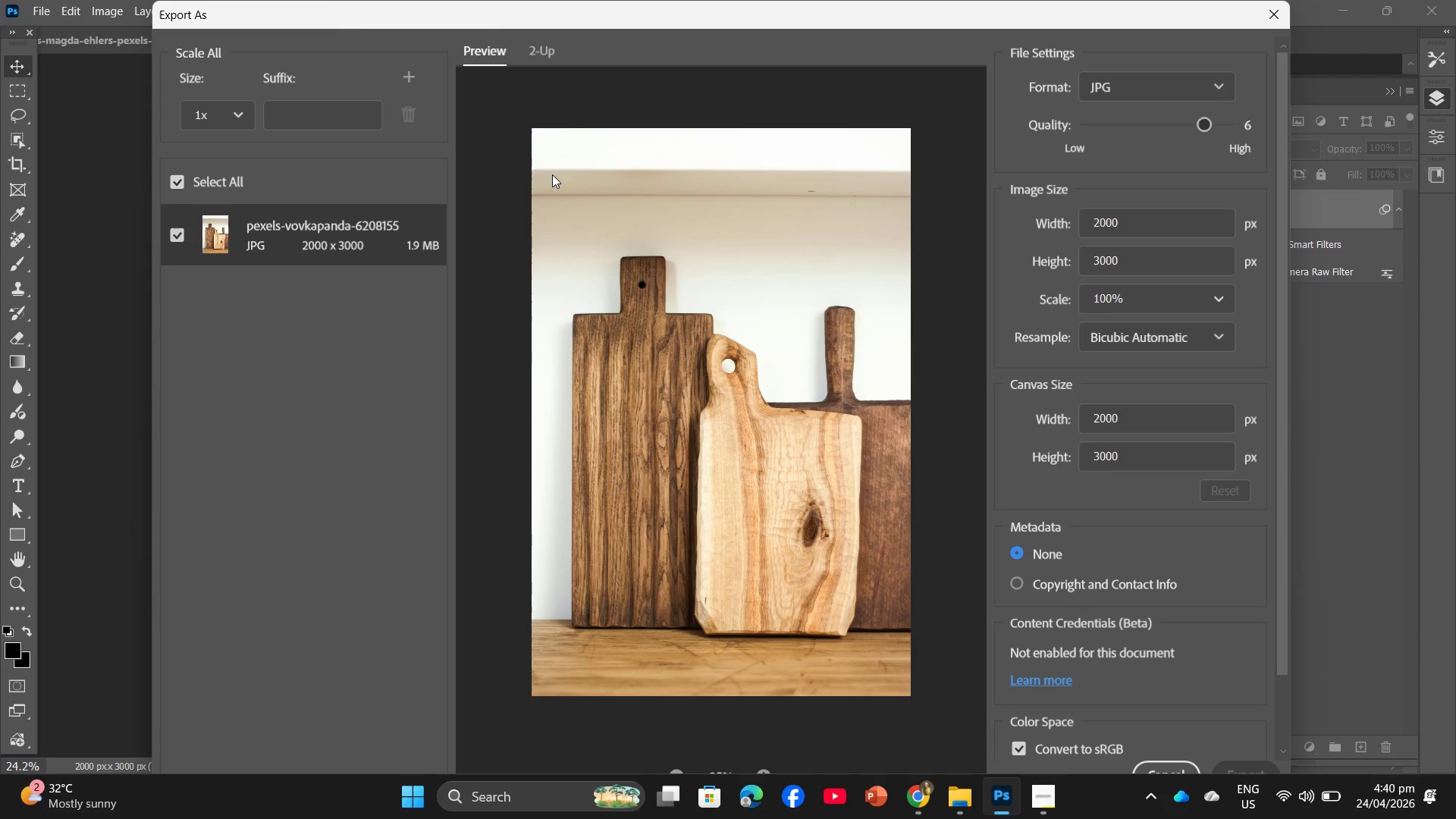 
scroll: coordinate [641, 260], scroll_direction: down, amount: 4.0
 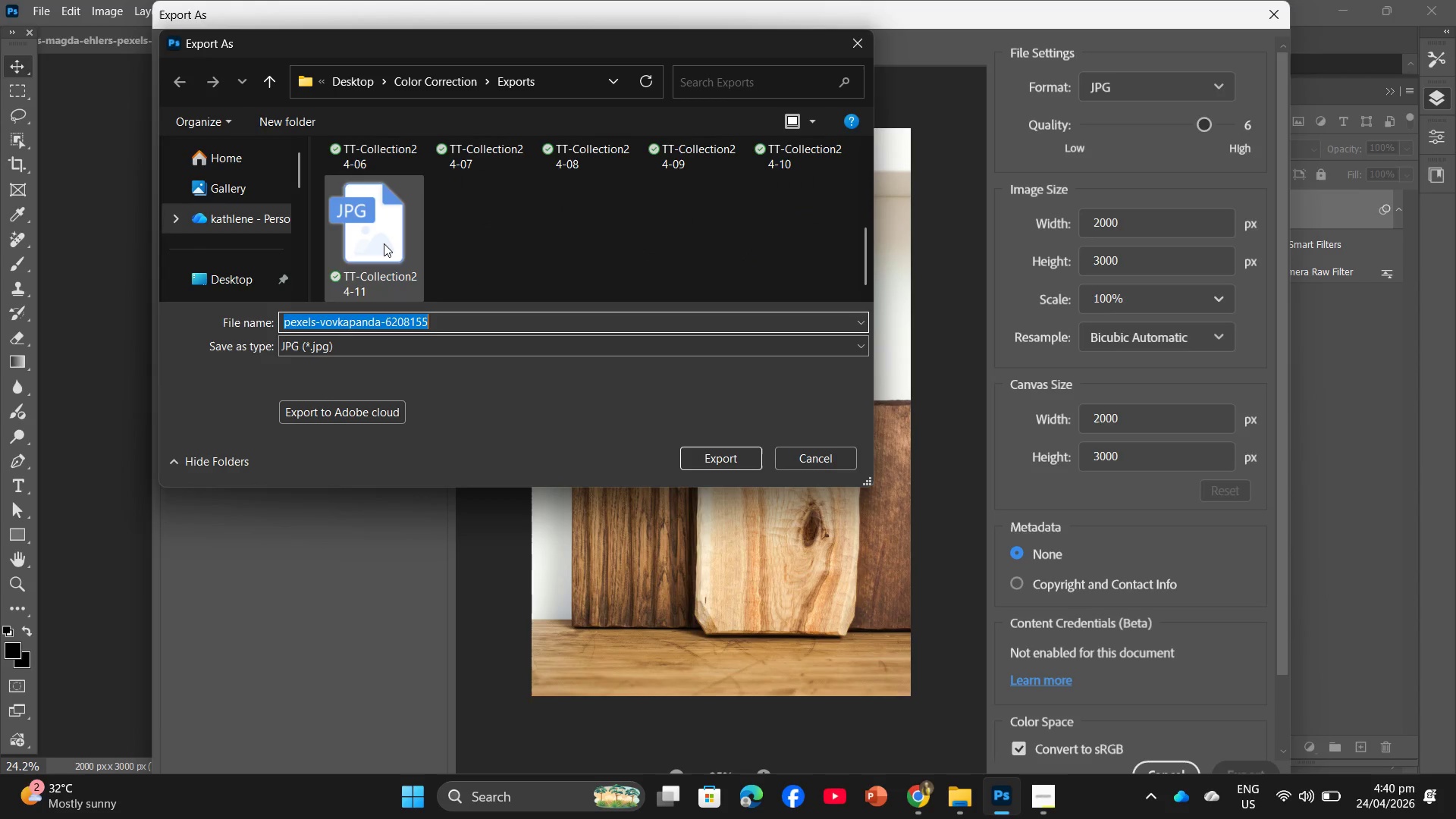 
left_click([384, 243])
 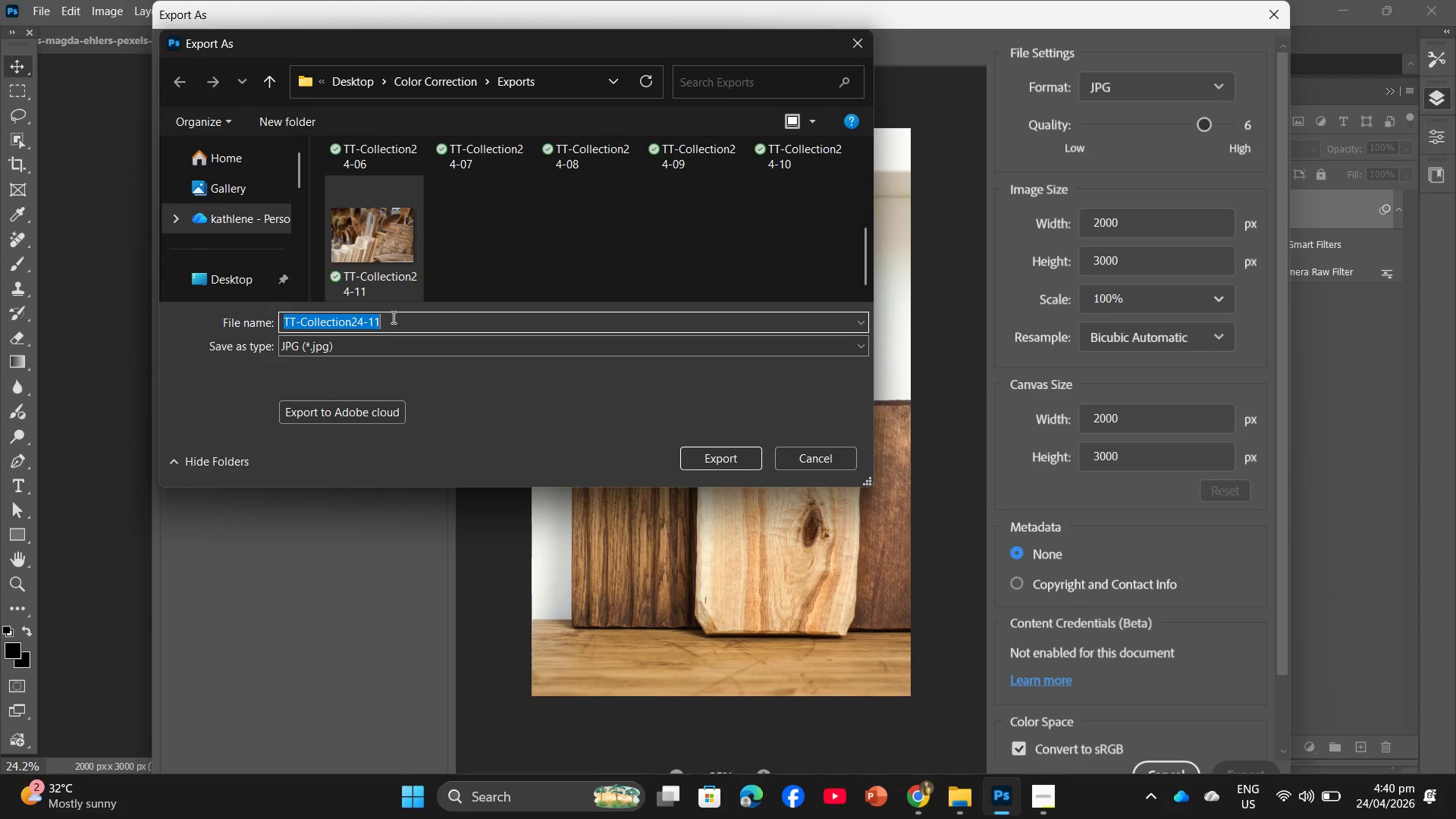 
double_click([392, 317])
 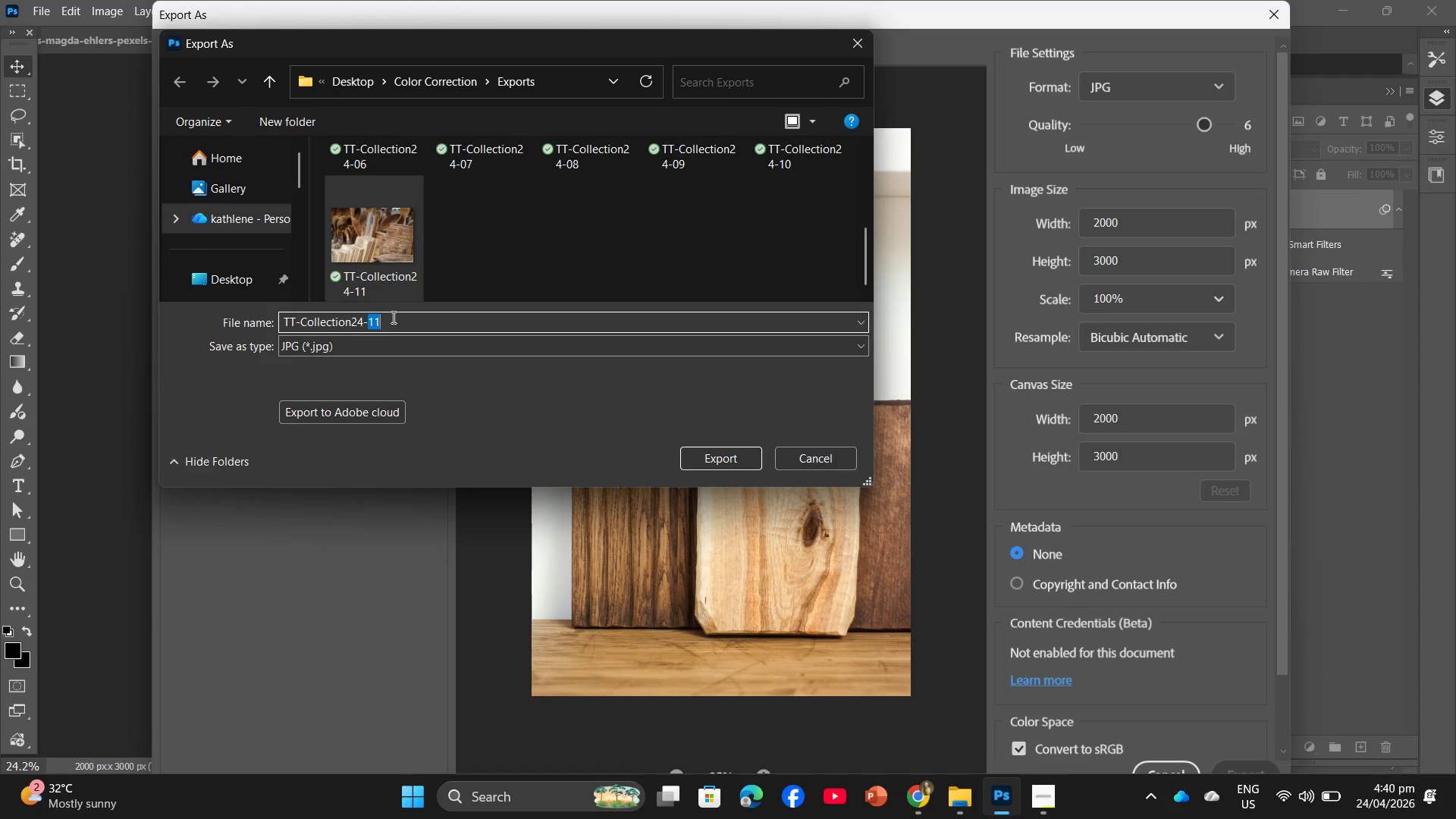 
key(Numpad1)
 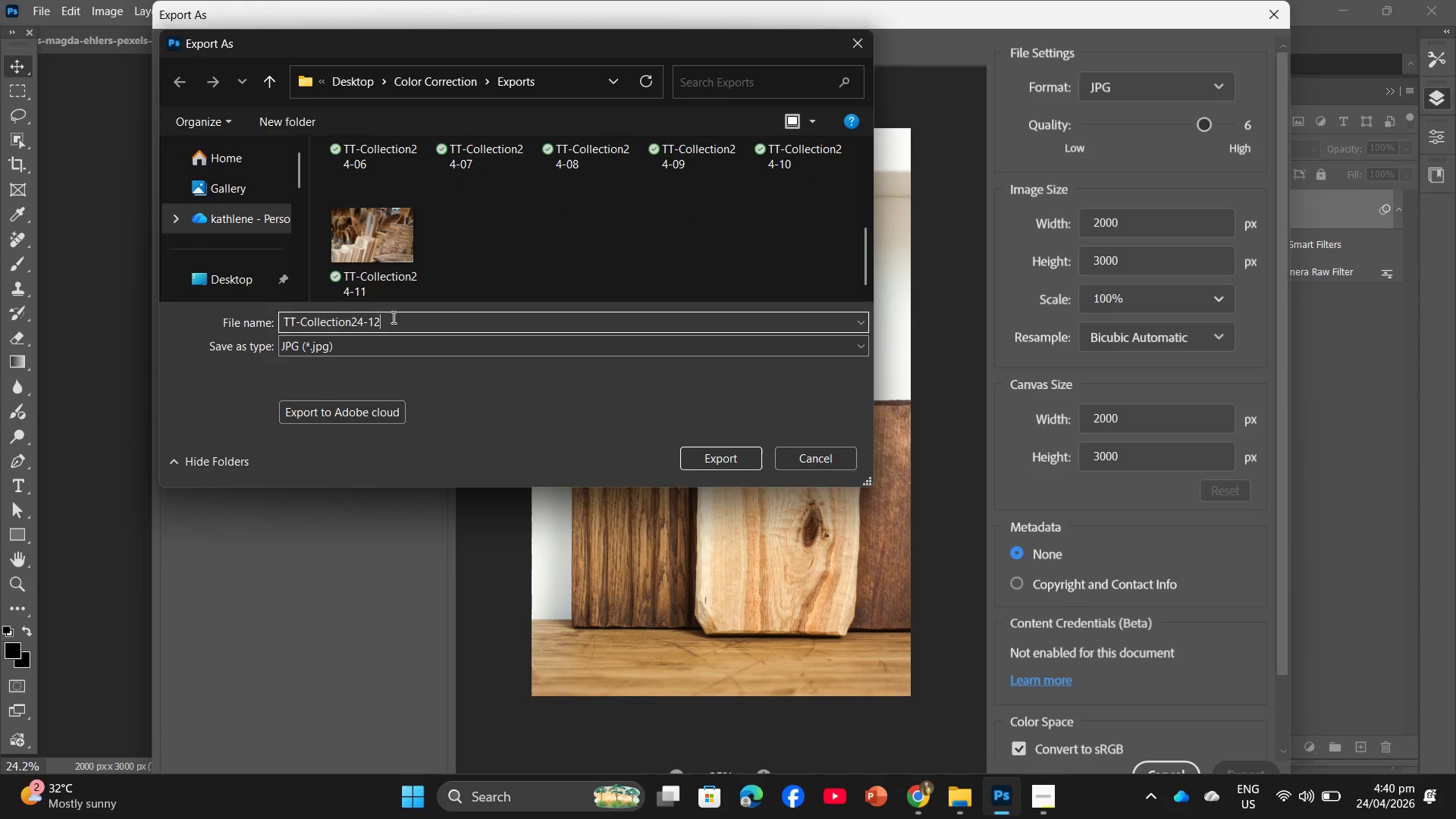 
key(Numpad2)
 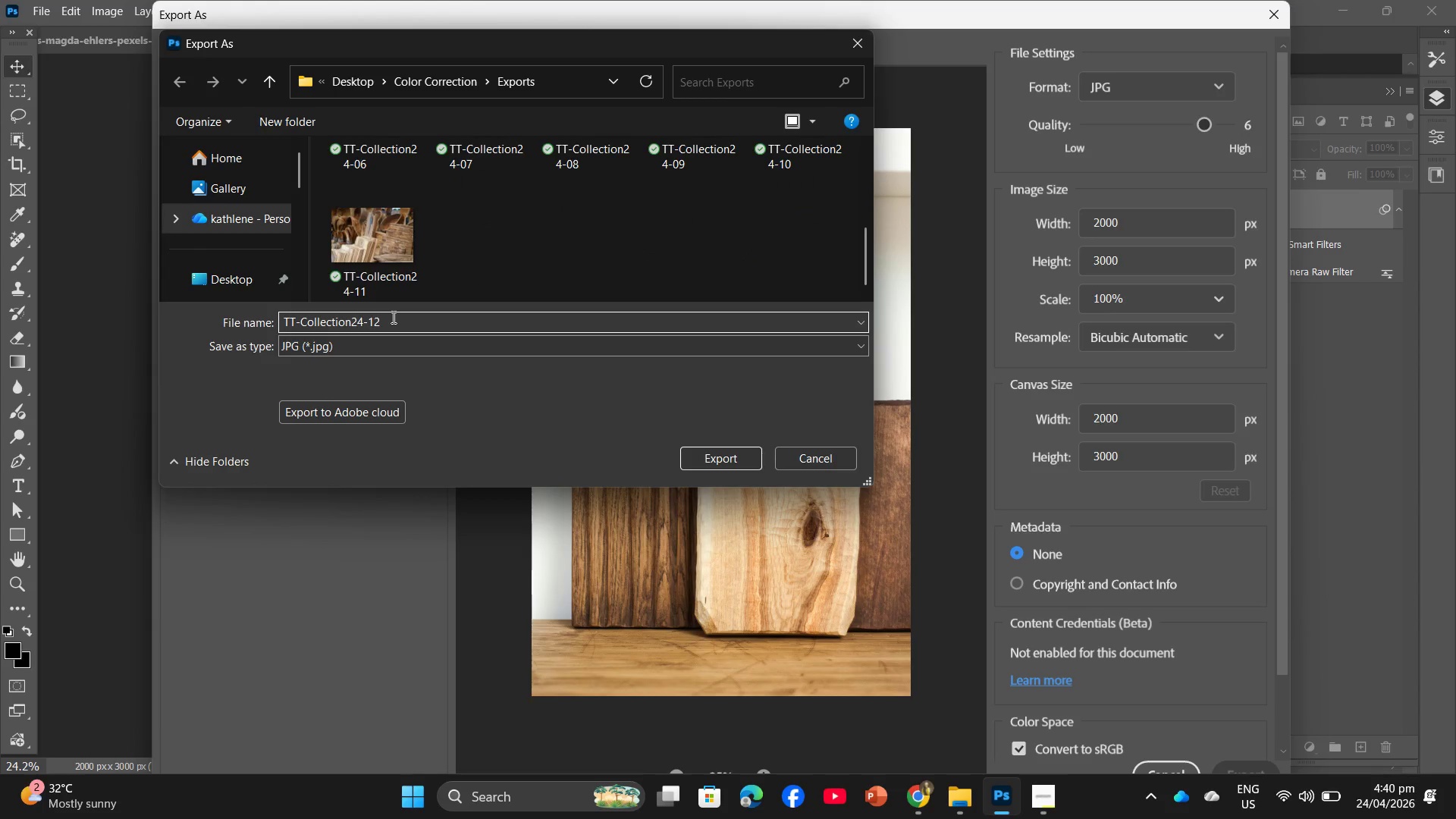 
key(Enter)
 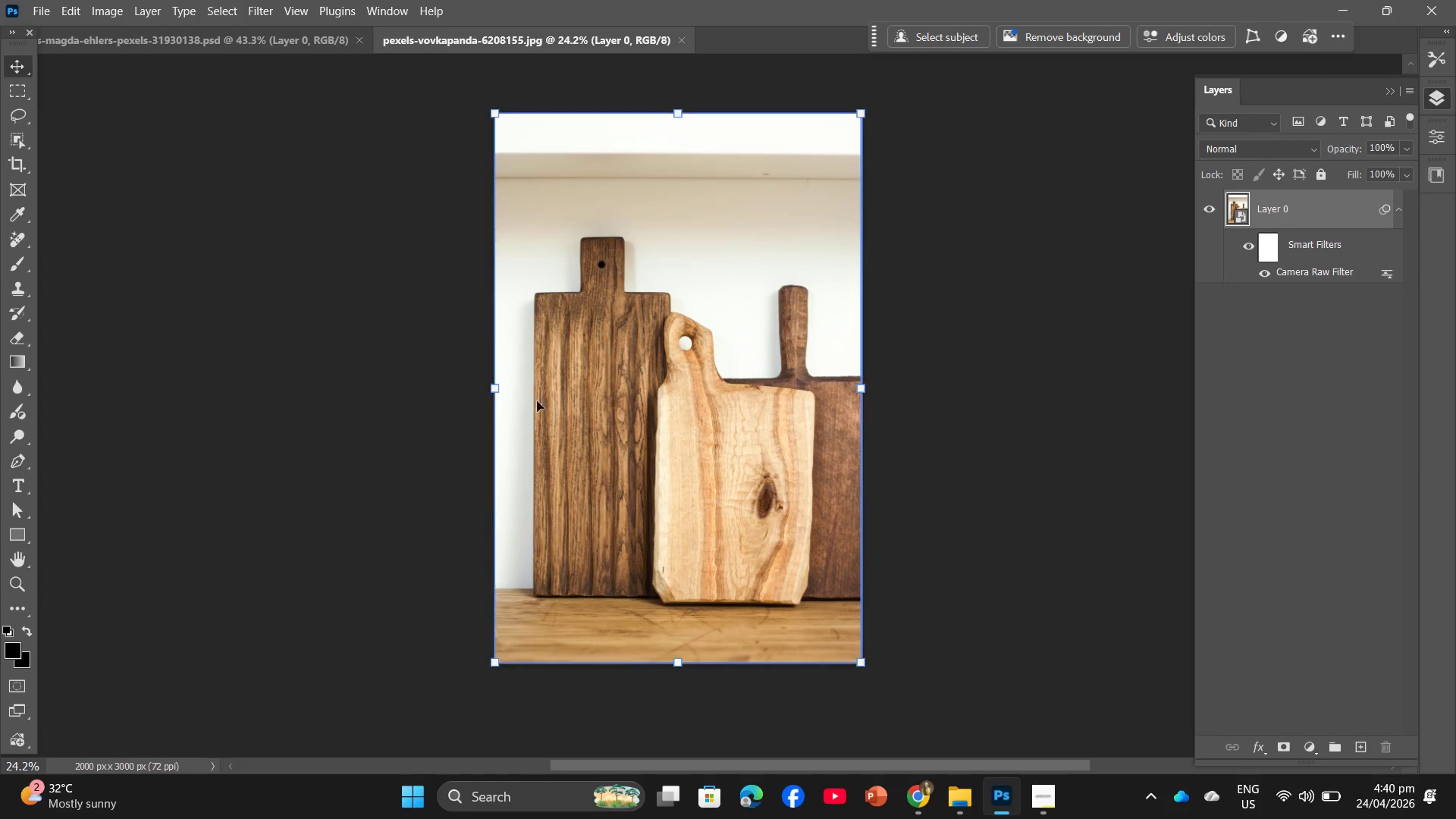 
wait(12.06)
 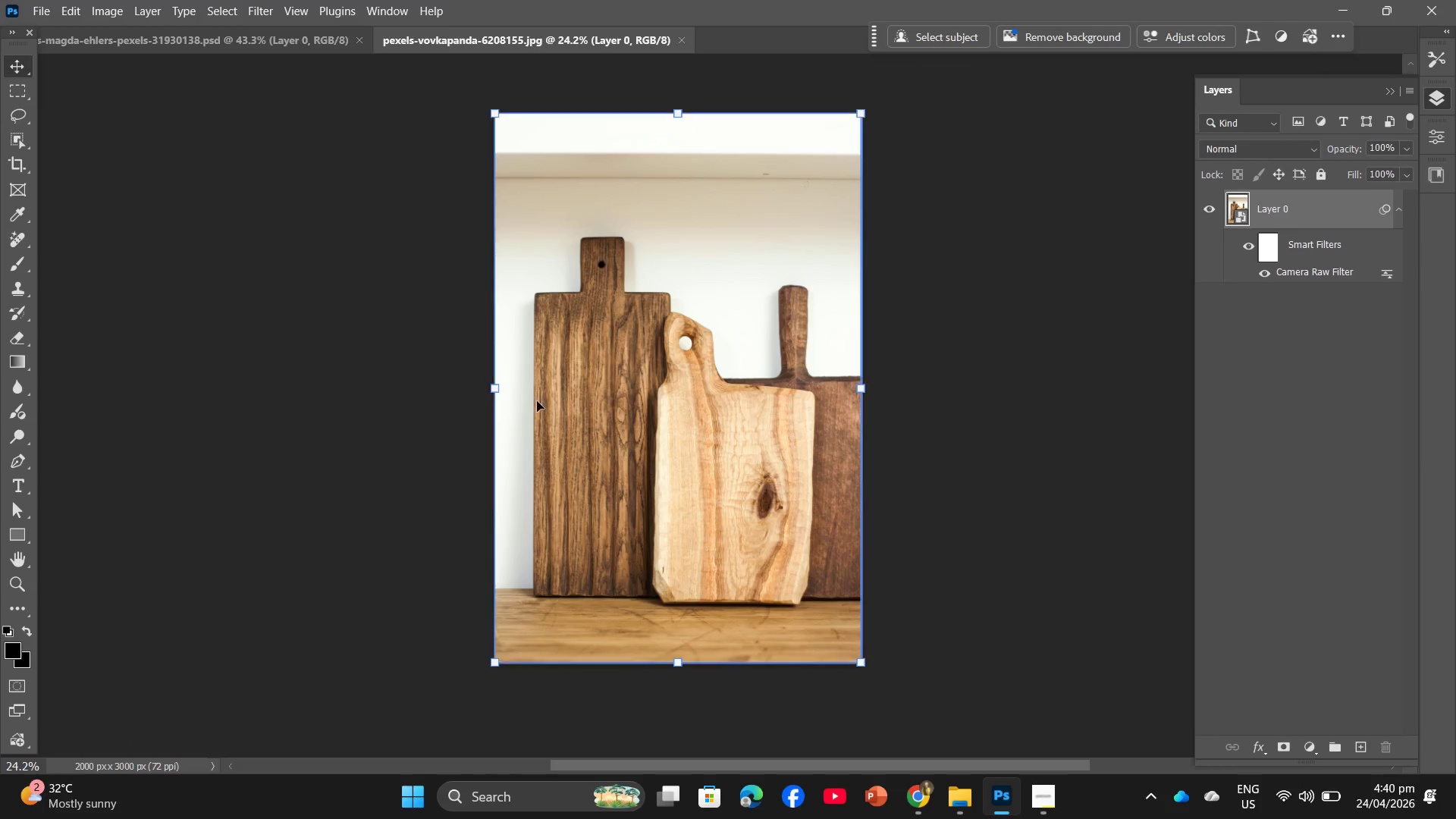 
left_click([989, 125])
 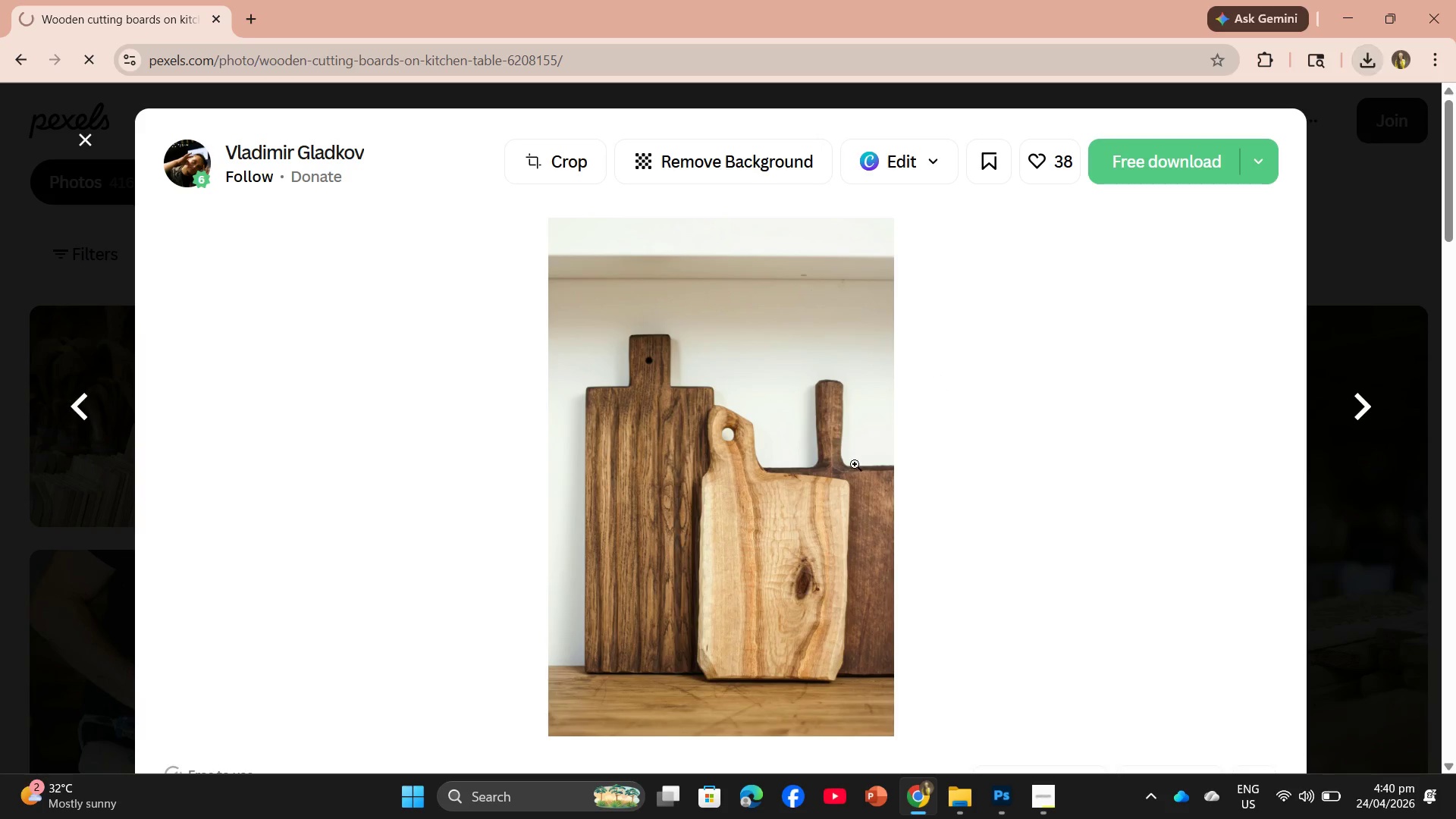 
scroll: coordinate [808, 526], scroll_direction: down, amount: 28.0
 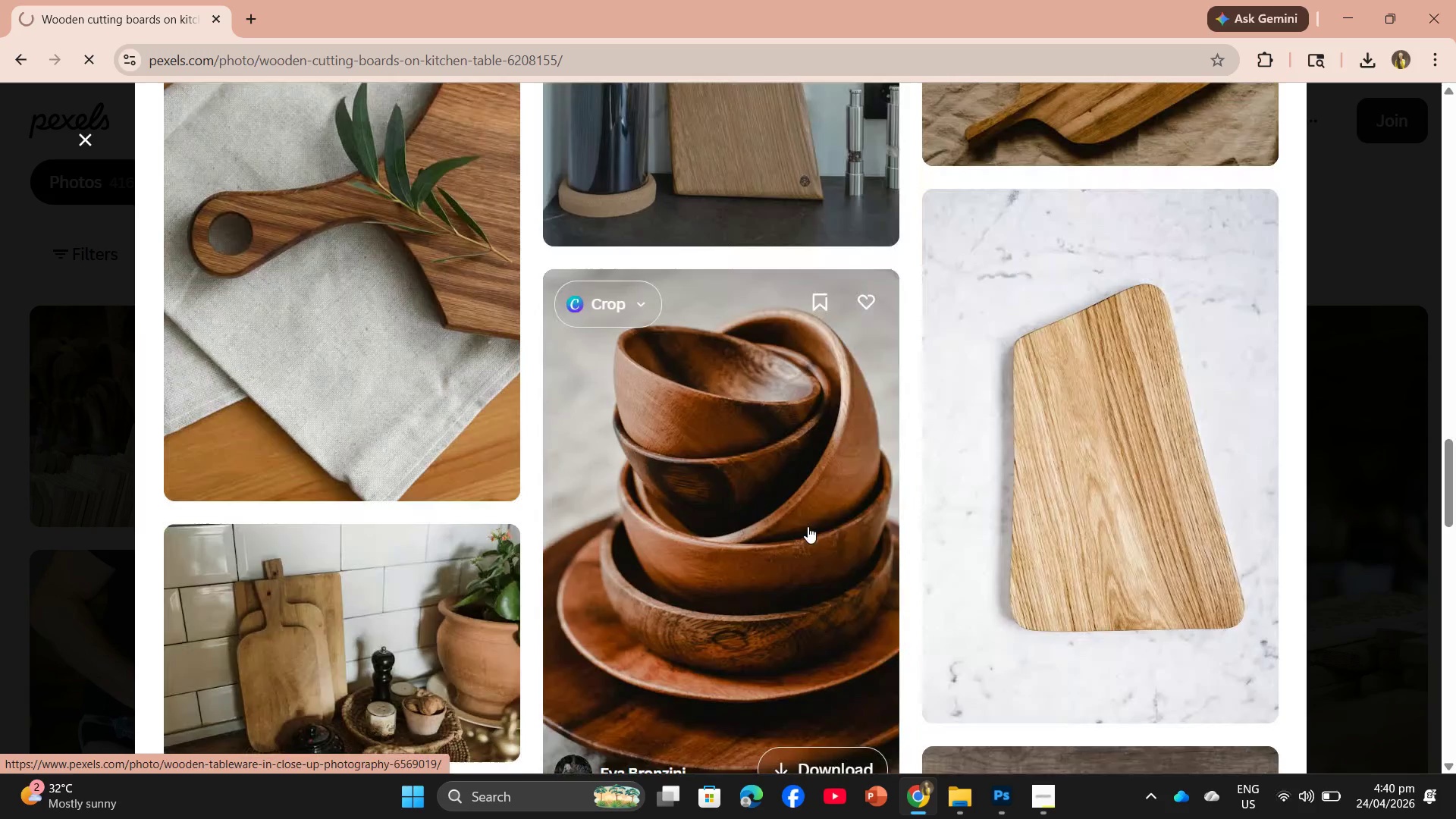 
scroll: coordinate [808, 522], scroll_direction: down, amount: 12.0
 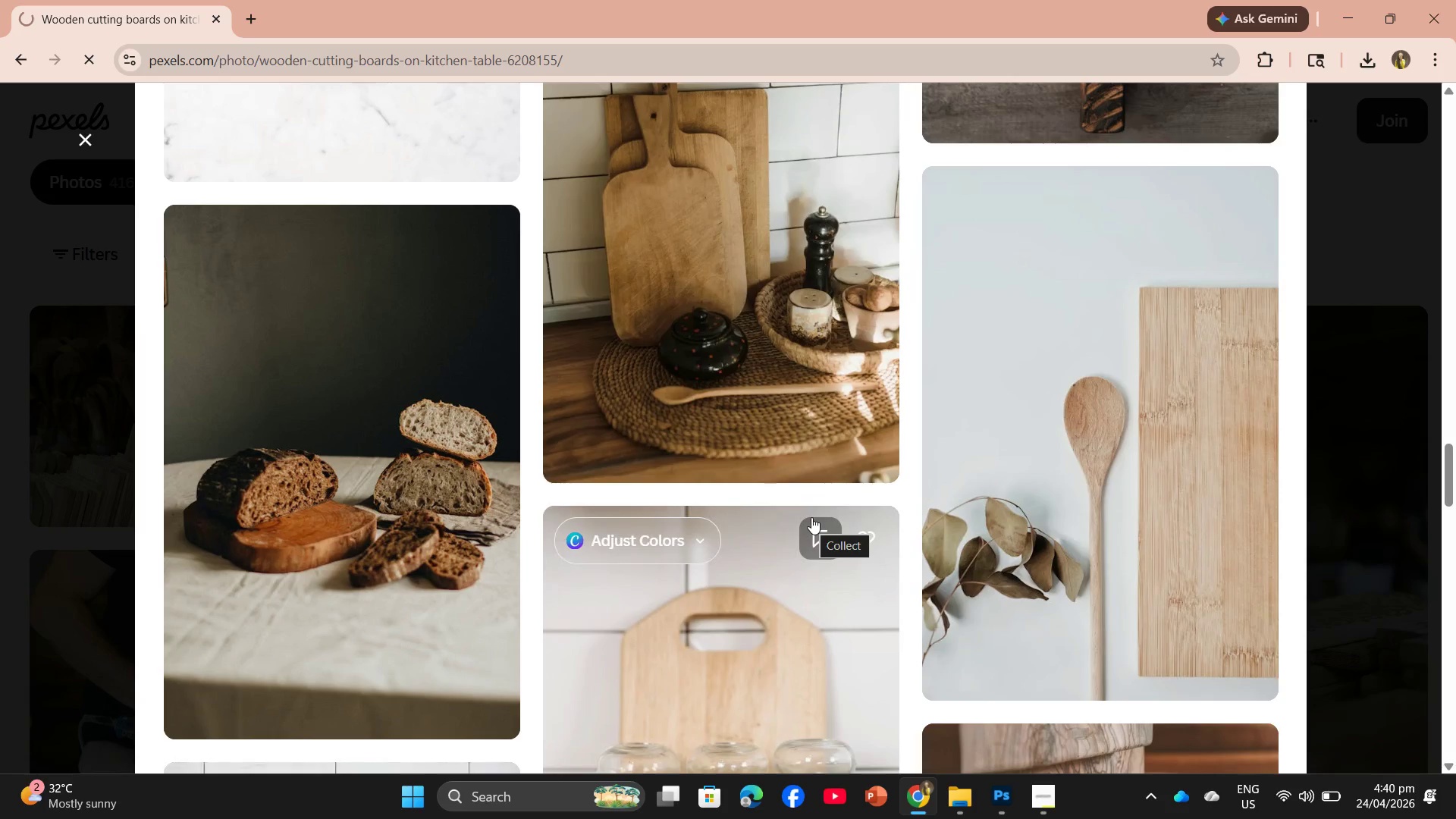 
scroll: coordinate [822, 504], scroll_direction: up, amount: 3.0
 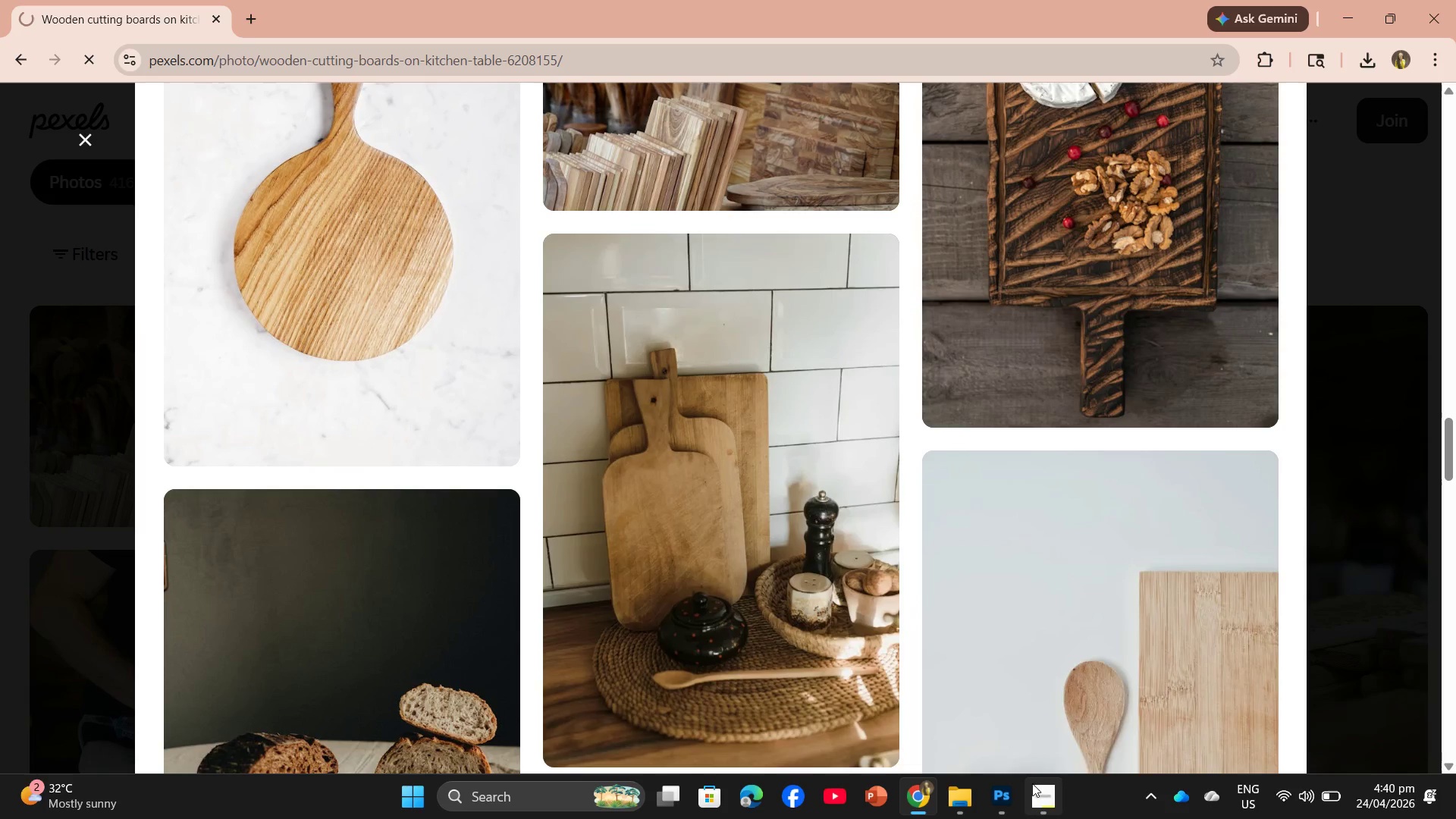 
left_click([1036, 786])